 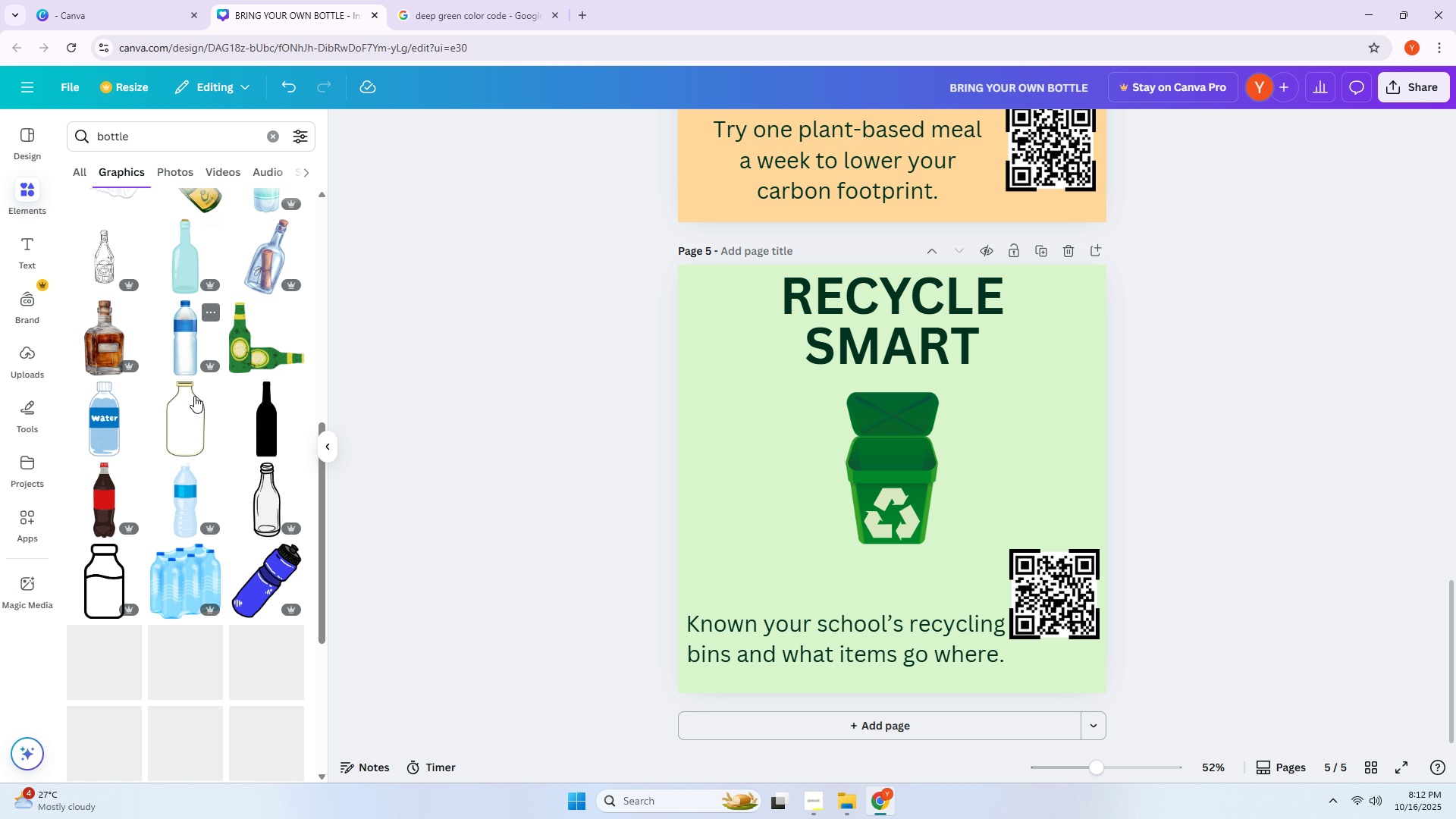 
scroll: coordinate [252, 392], scroll_direction: down, amount: 3.0
 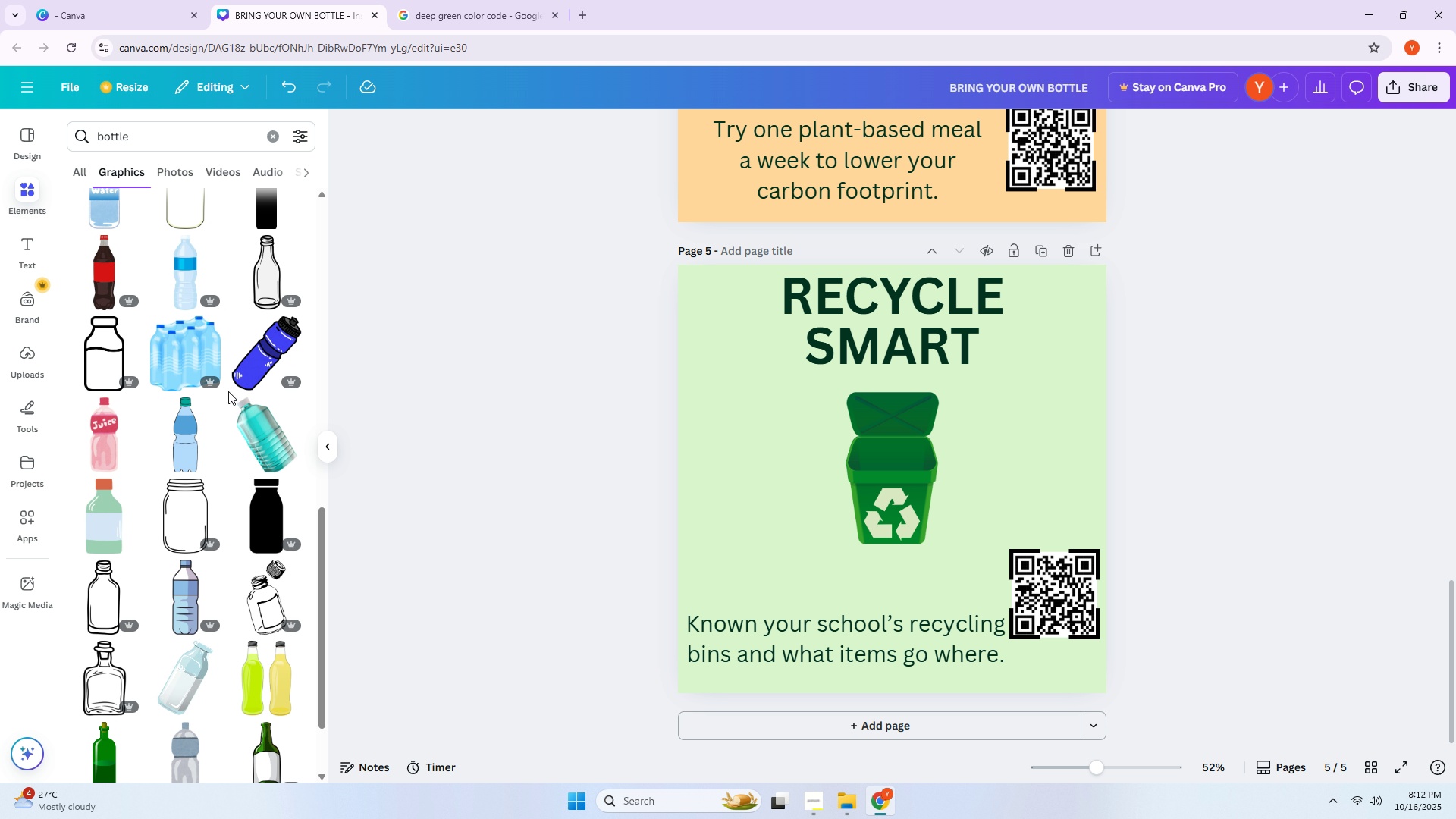 
mouse_move([179, 377])
 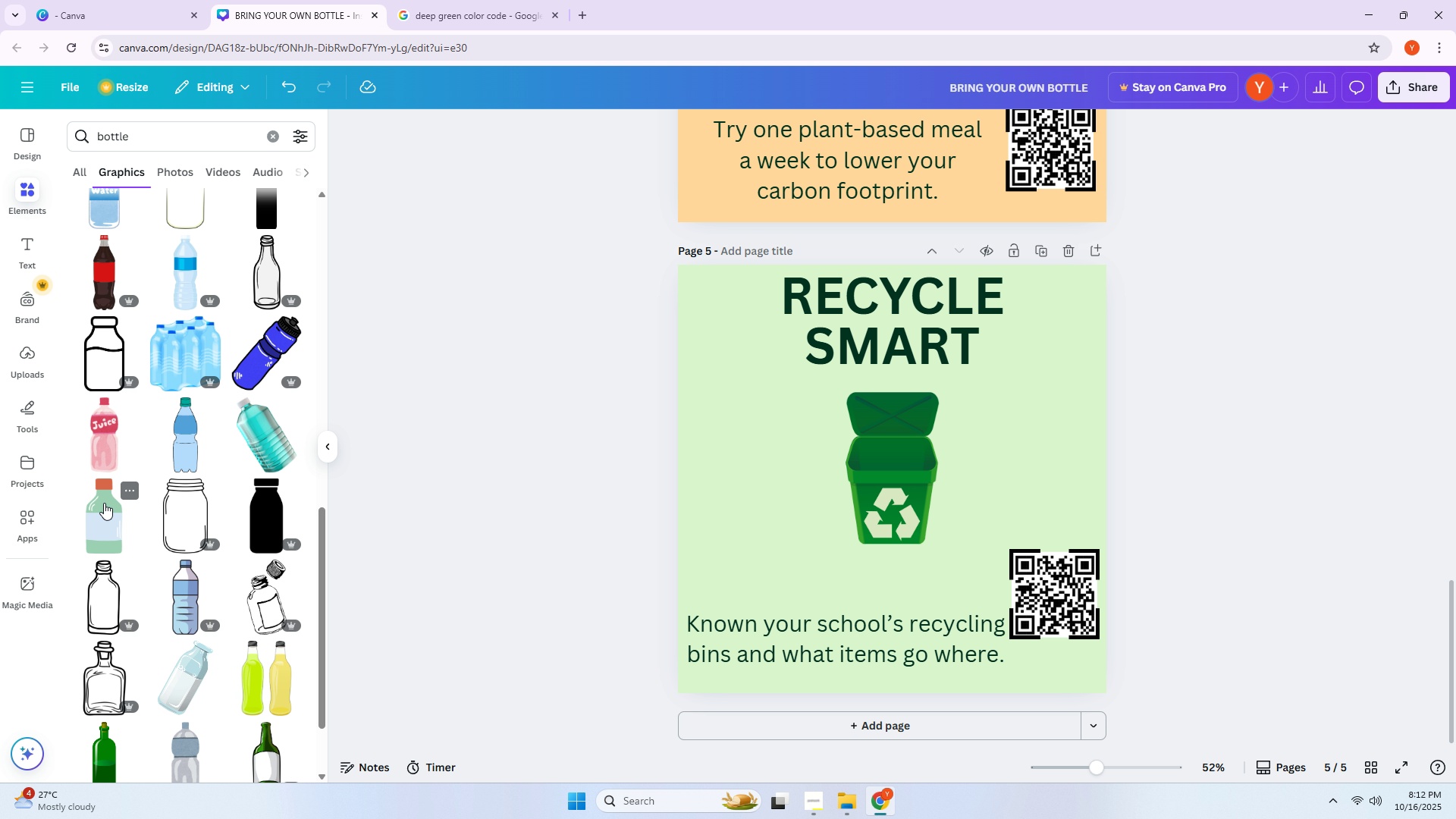 
scroll: coordinate [167, 456], scroll_direction: down, amount: 4.0
 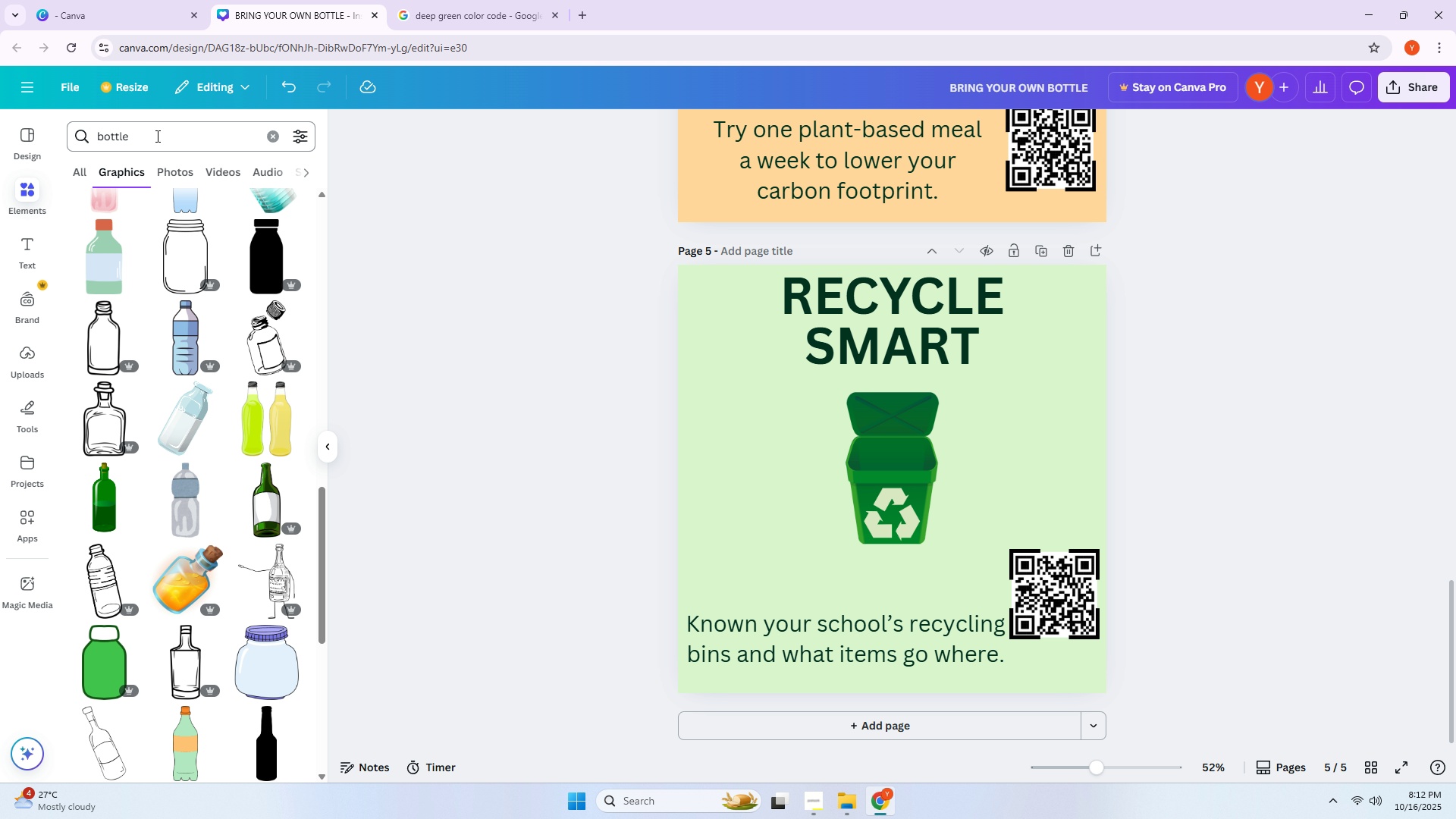 
left_click([156, 136])
 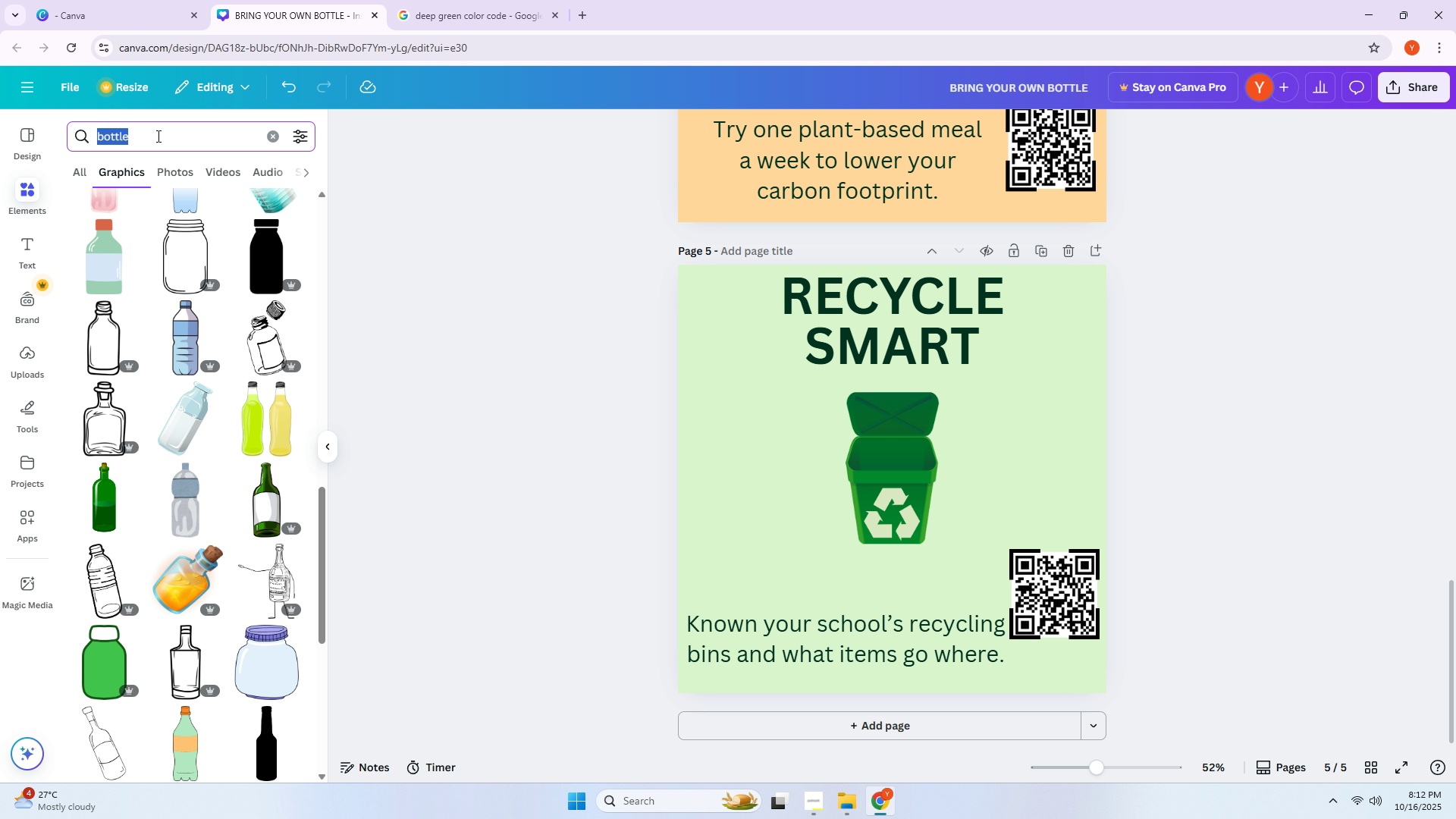 
type(drin)
 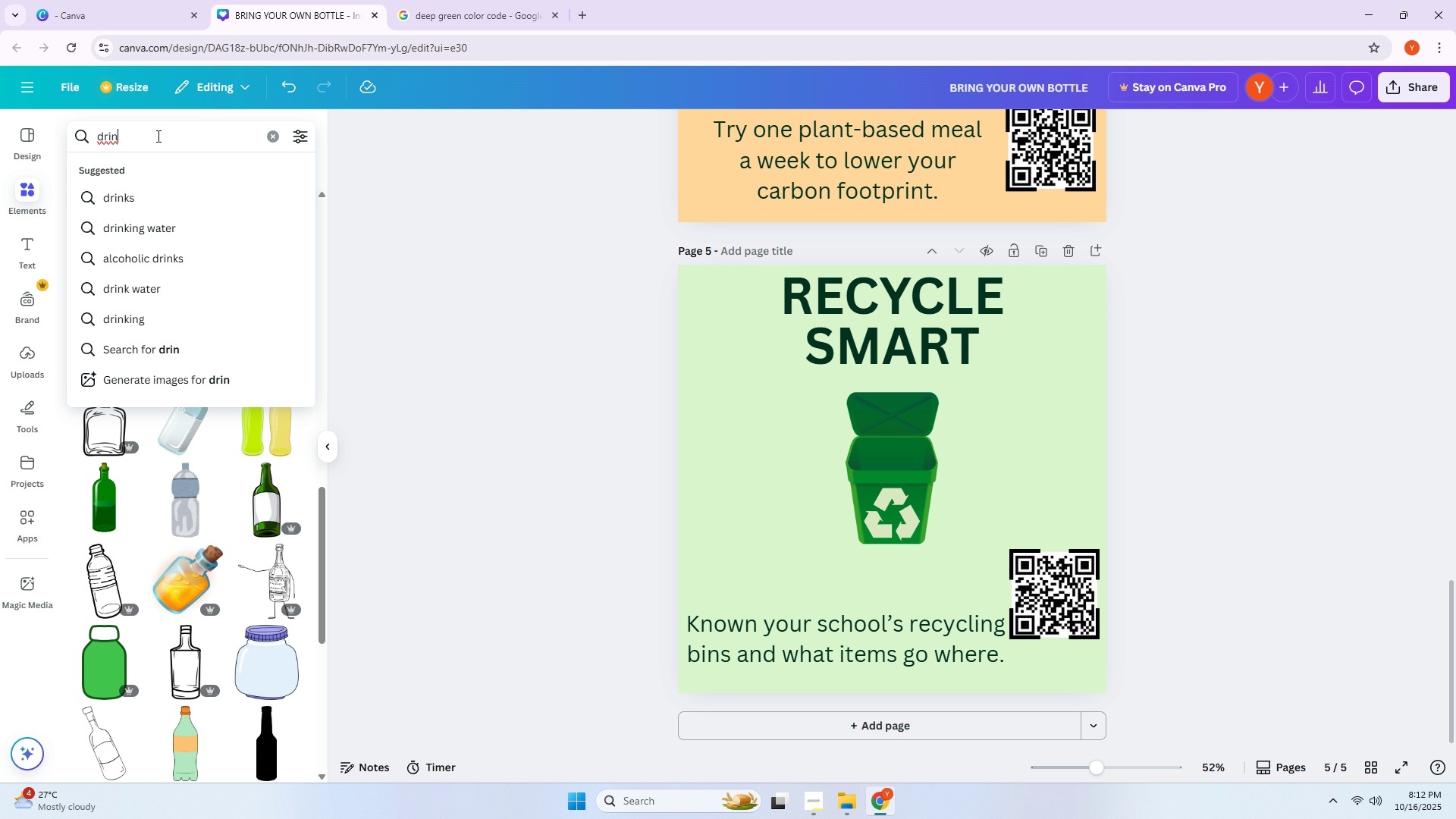 
key(ArrowDown)
 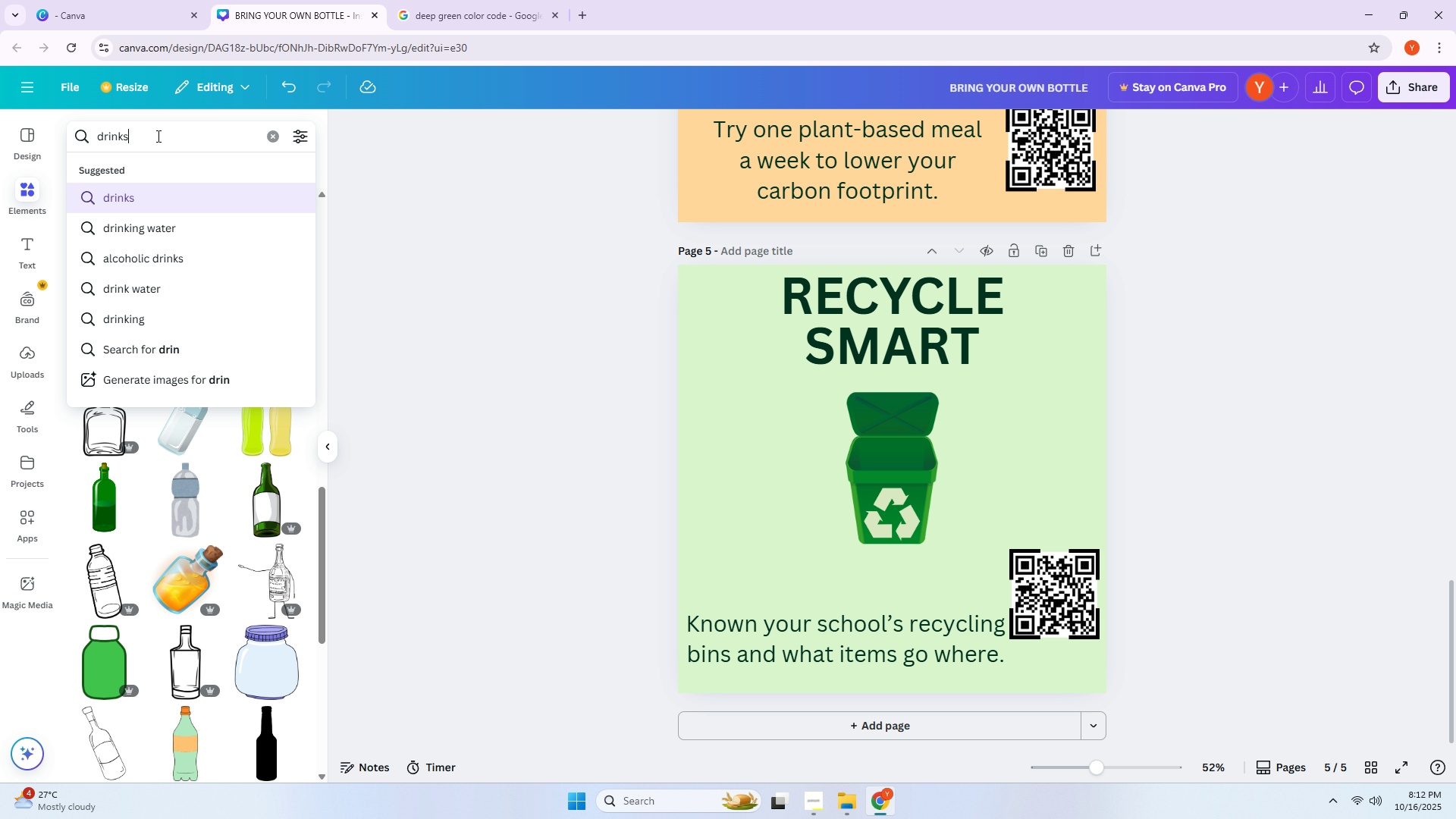 
key(ArrowDown)
 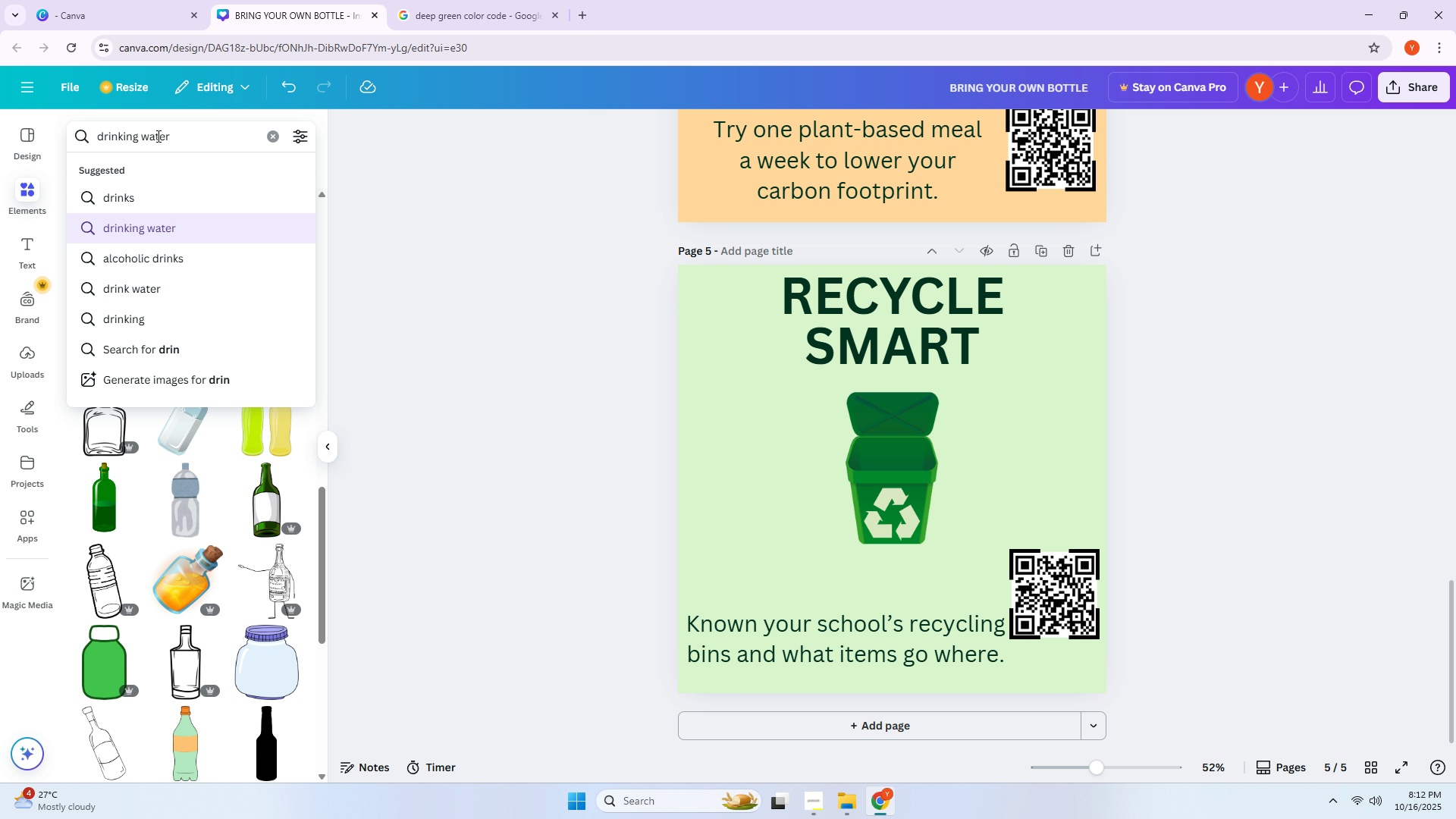 
key(Backspace)
key(Backspace)
key(Backspace)
key(Backspace)
key(Backspace)
type(bottle)
 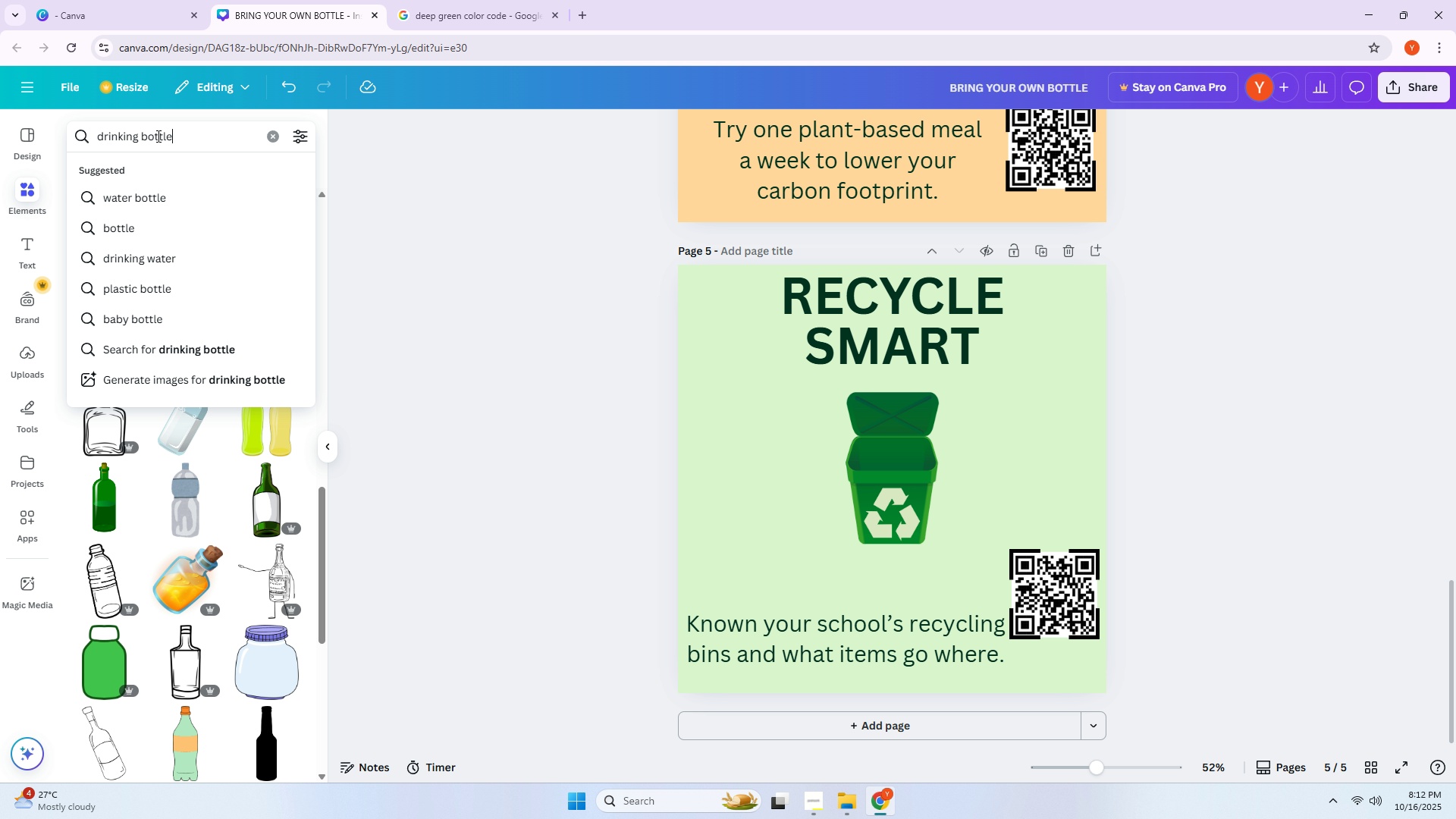 
key(Enter)
 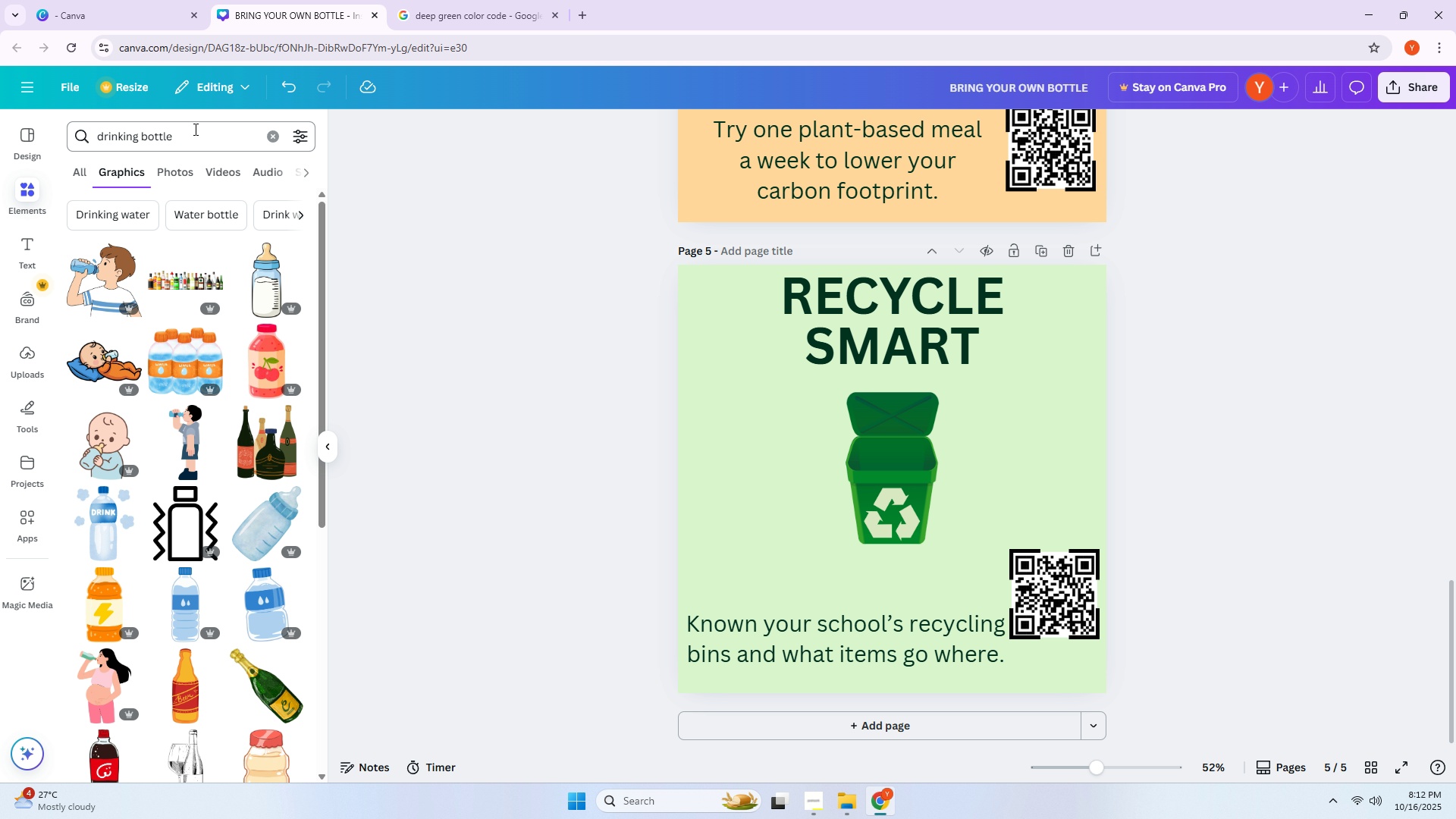 
left_click_drag(start_coordinate=[198, 130], to_coordinate=[0, 158])
 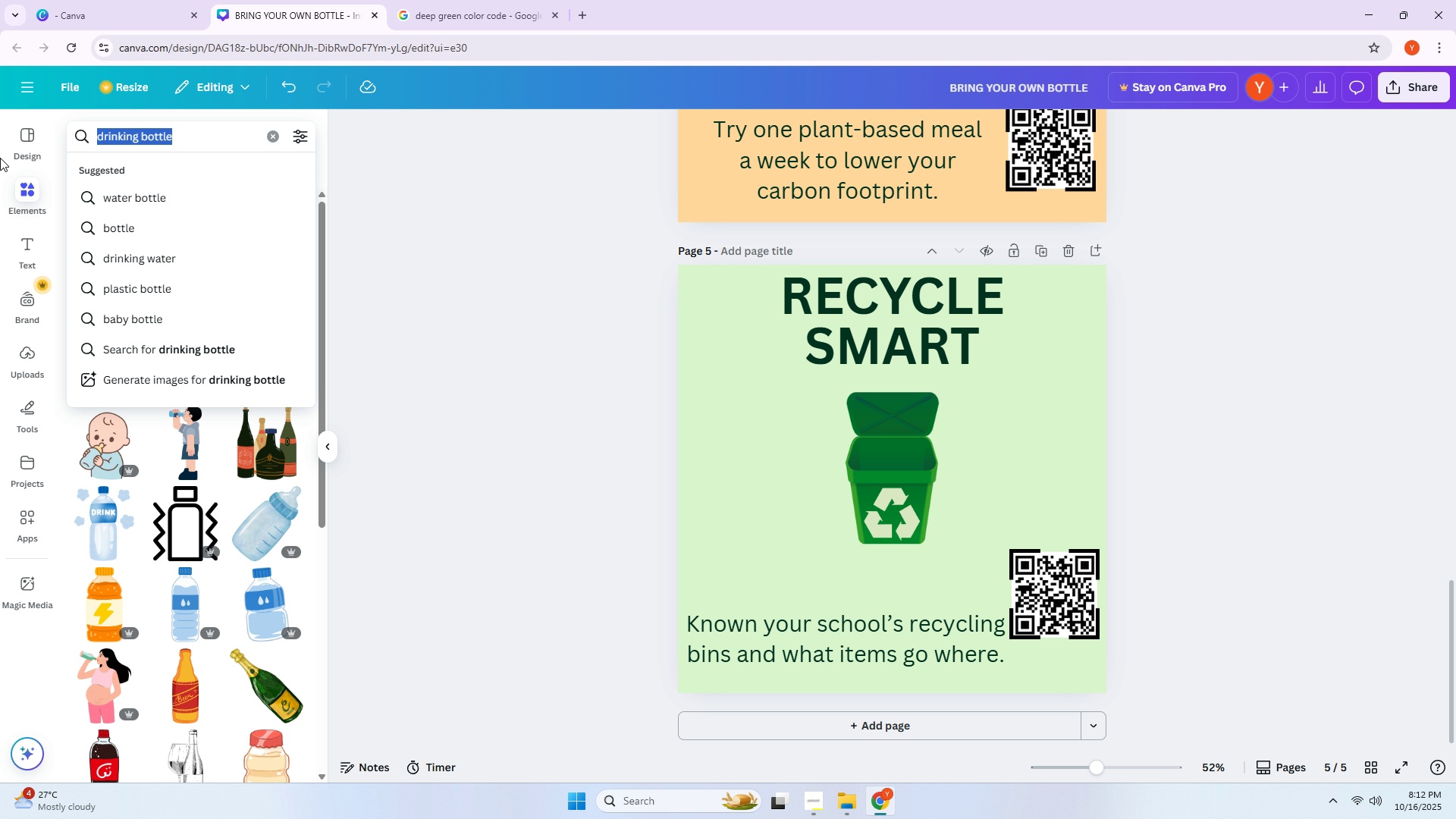 
type(bottle)
 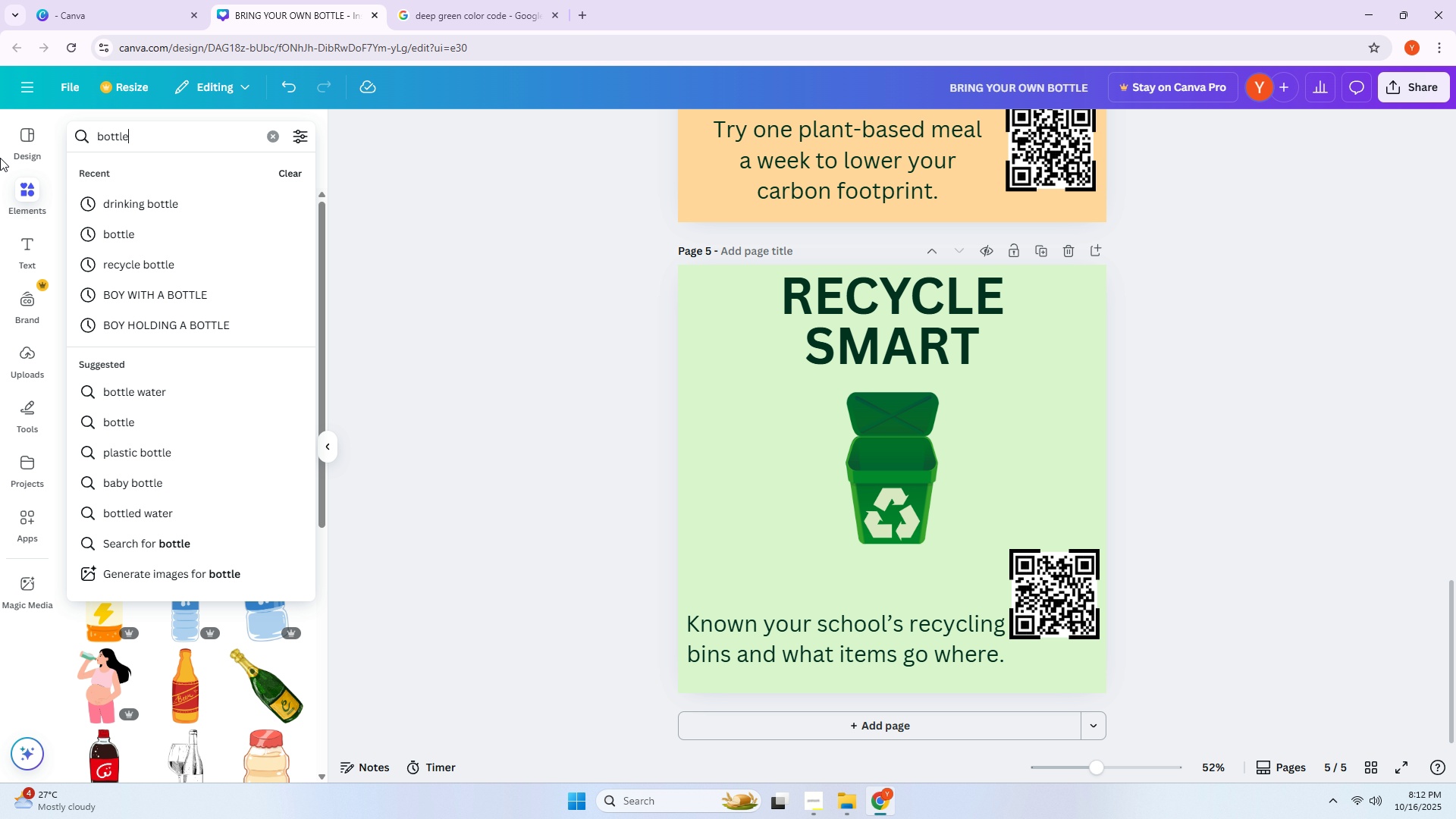 
key(Enter)
 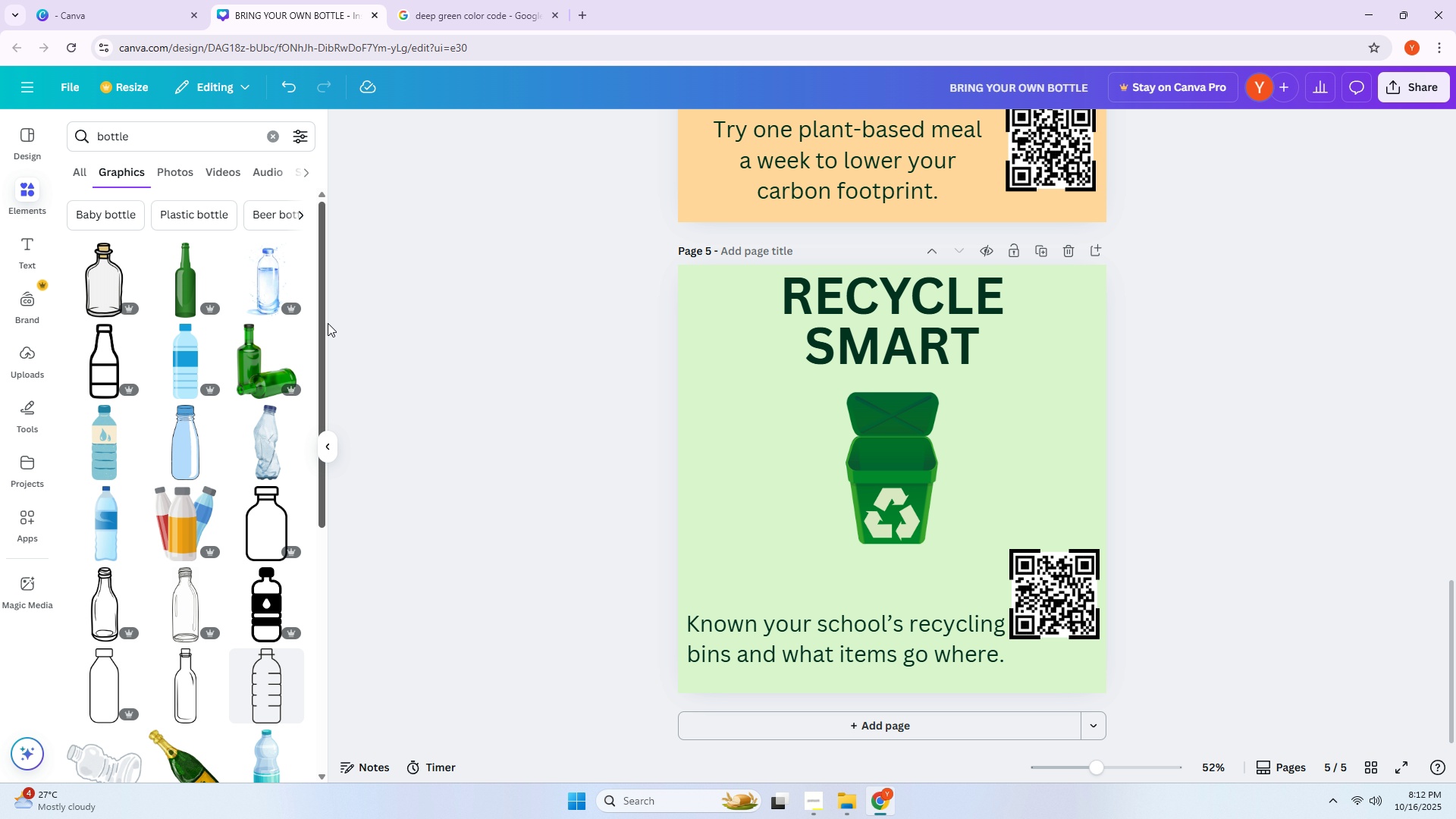 
scroll: coordinate [344, 325], scroll_direction: down, amount: 1.0
 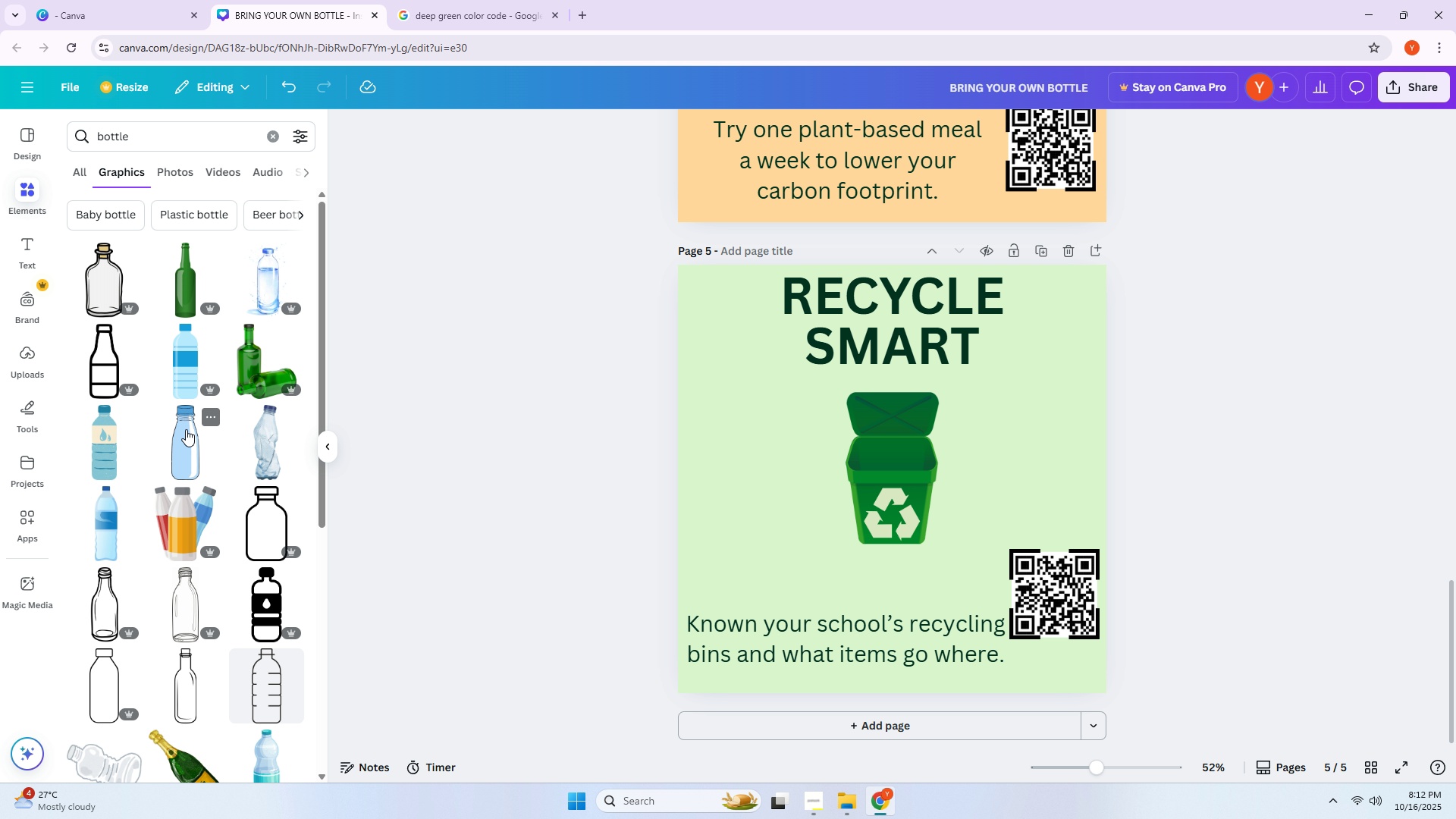 
left_click([186, 429])
 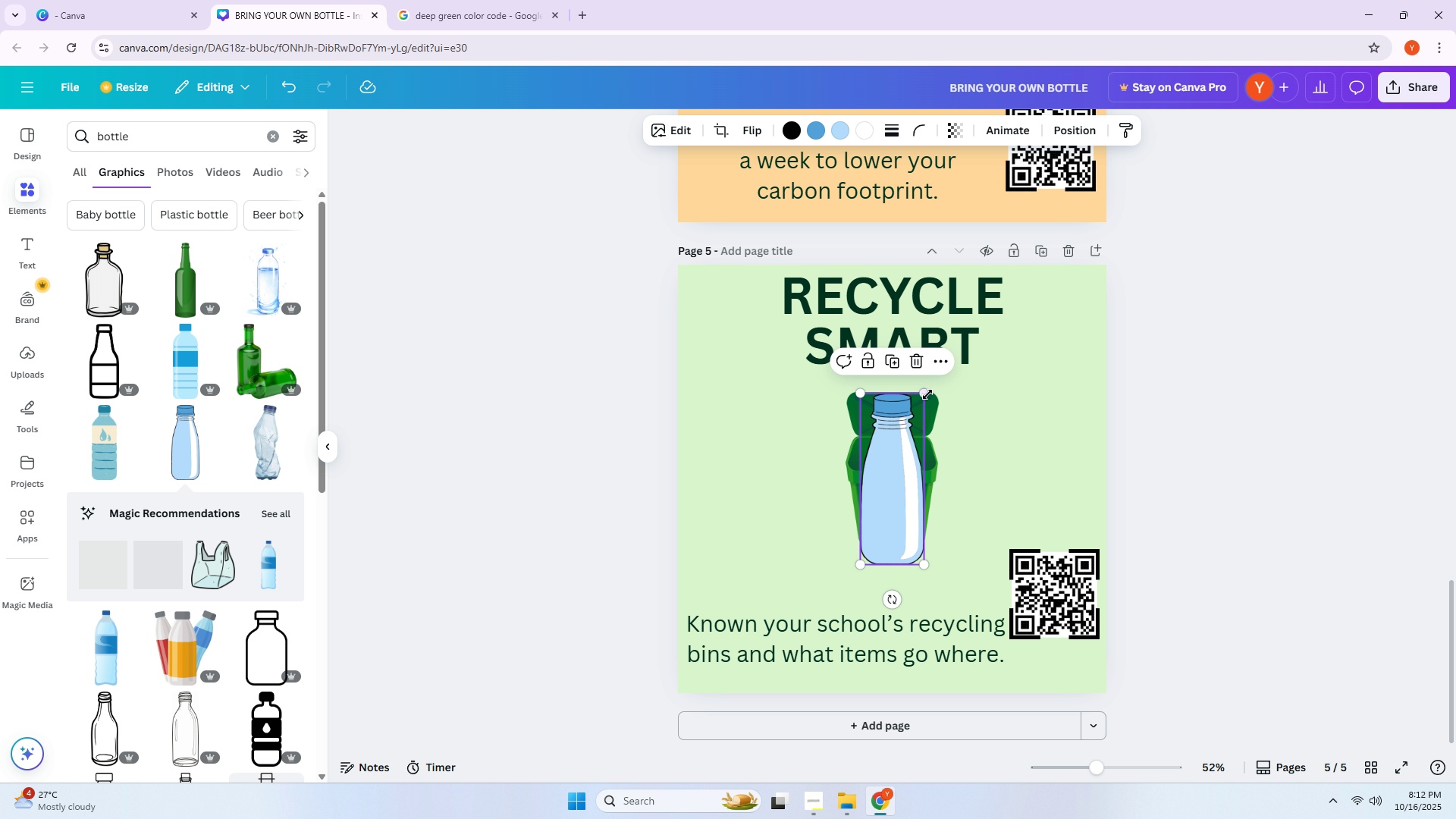 
left_click_drag(start_coordinate=[922, 394], to_coordinate=[896, 494])
 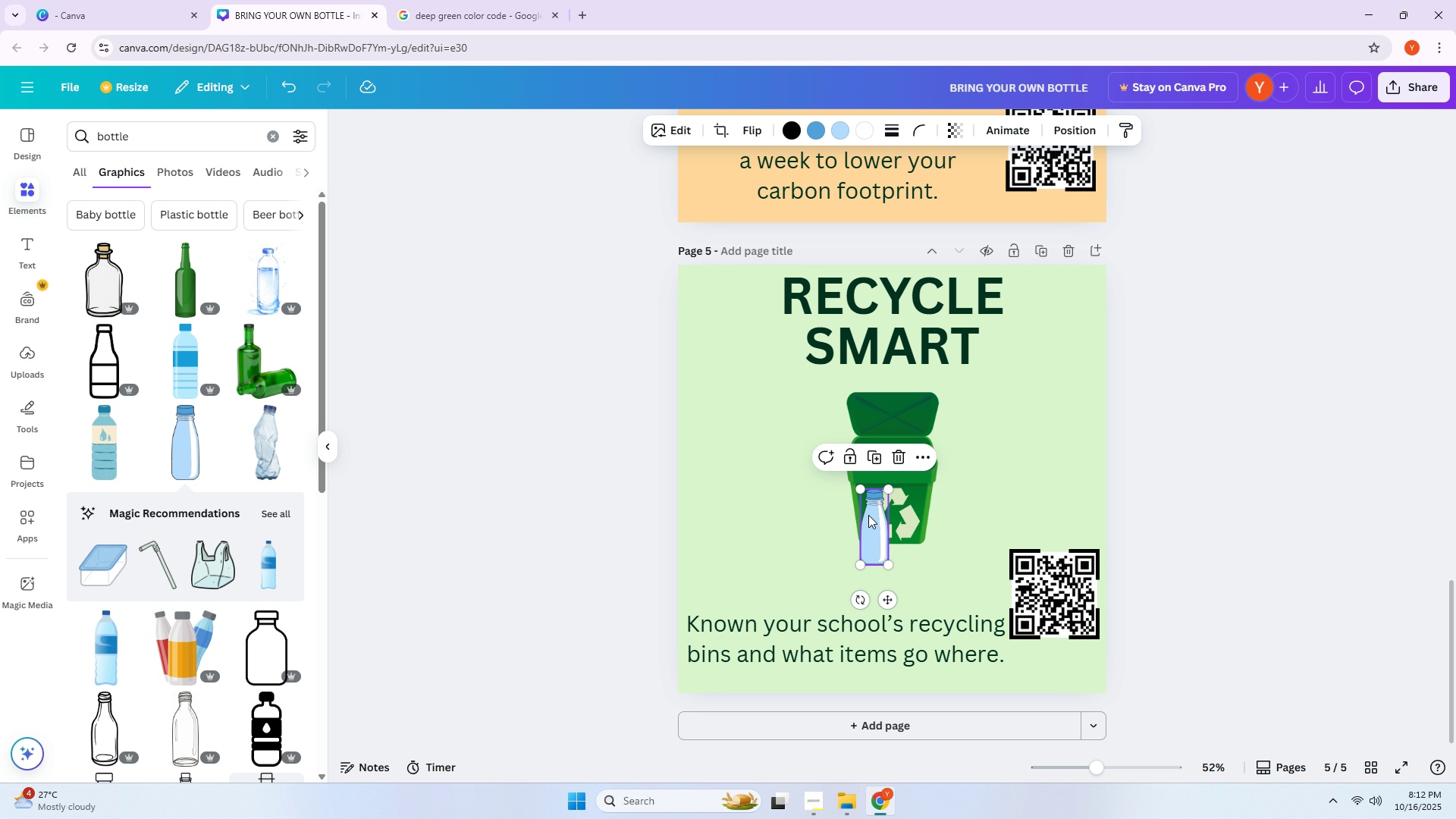 
left_click_drag(start_coordinate=[876, 519], to_coordinate=[798, 462])
 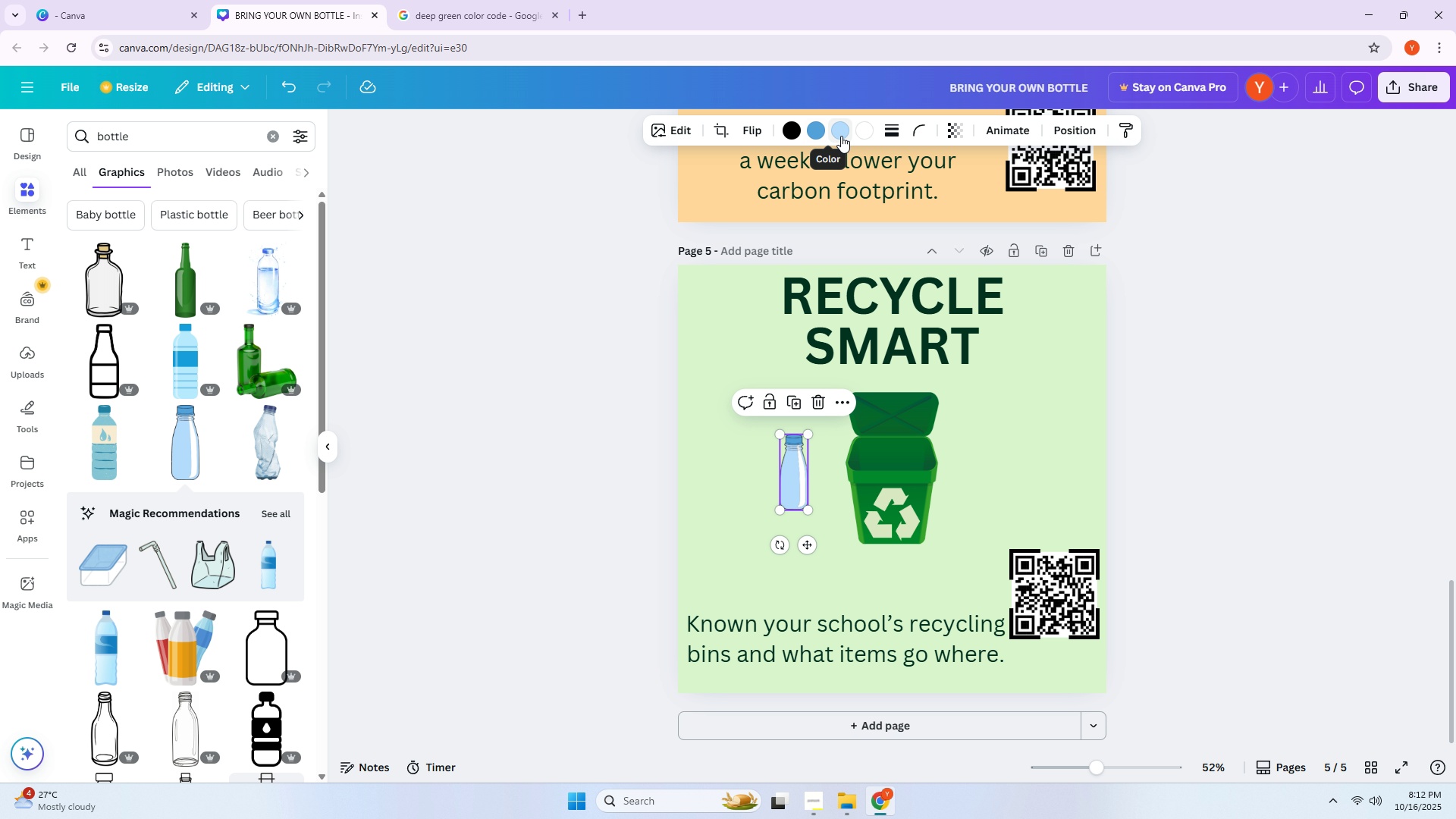 
left_click([841, 136])
 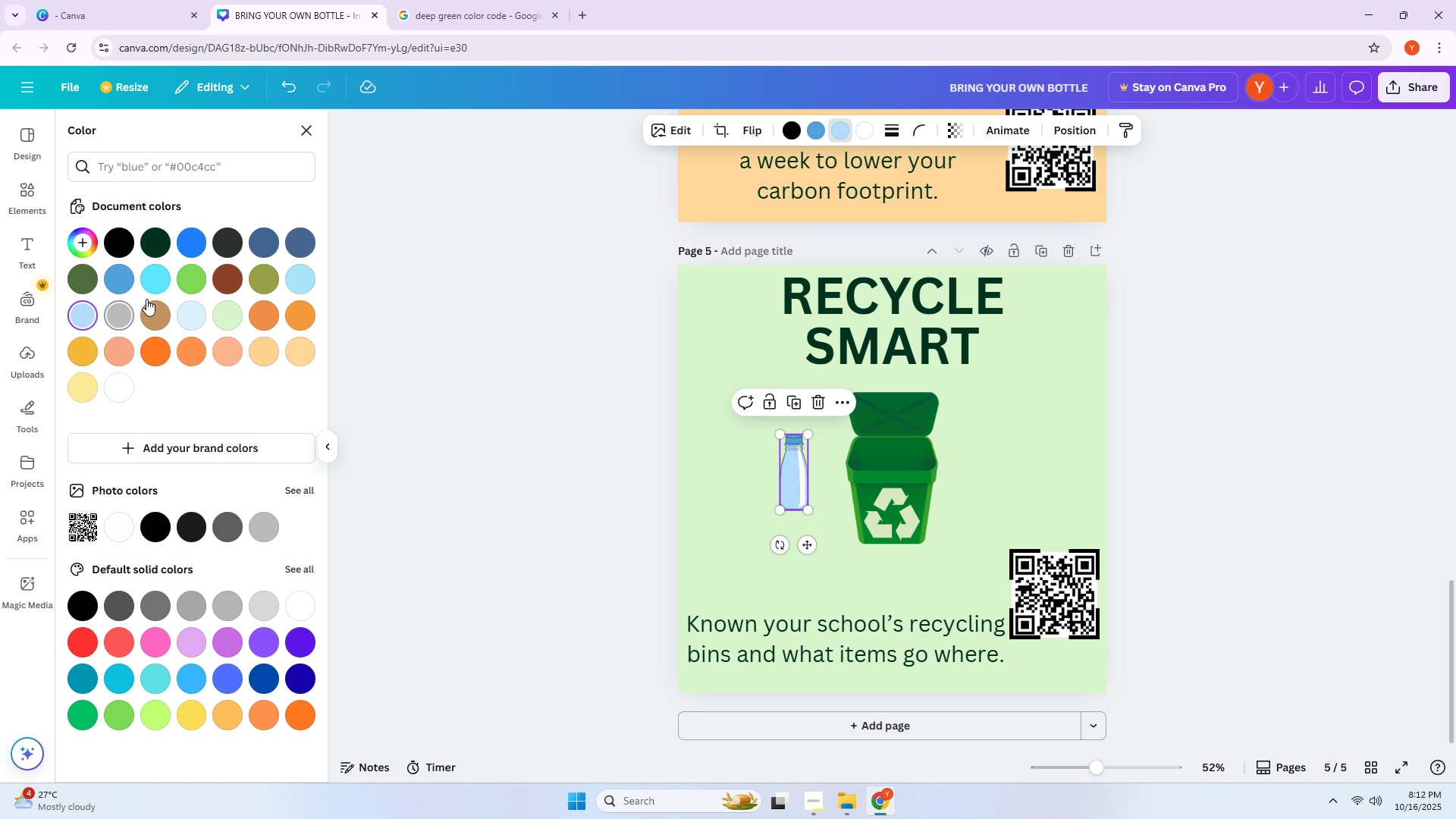 
left_click([158, 274])
 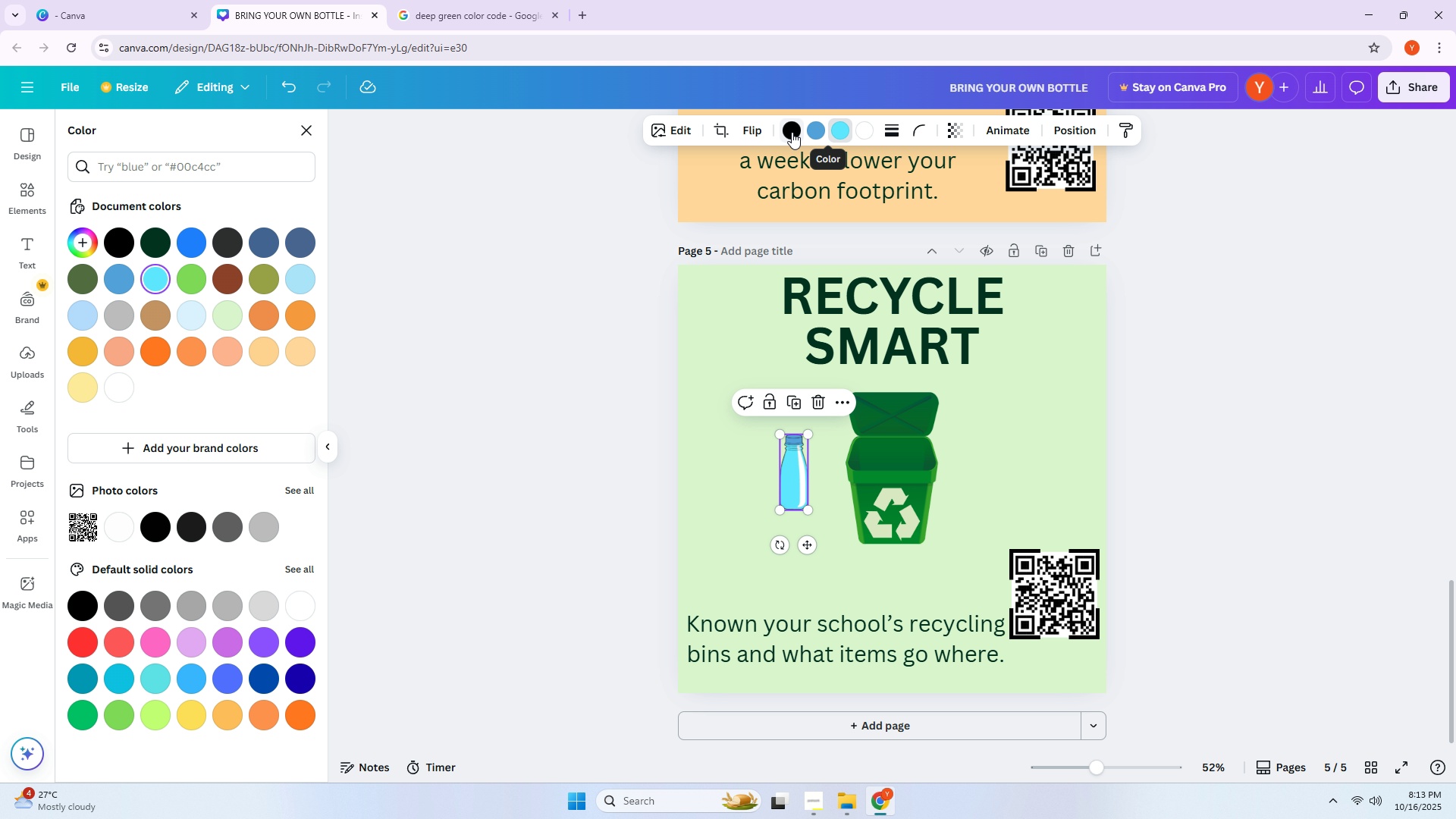 
left_click([786, 132])
 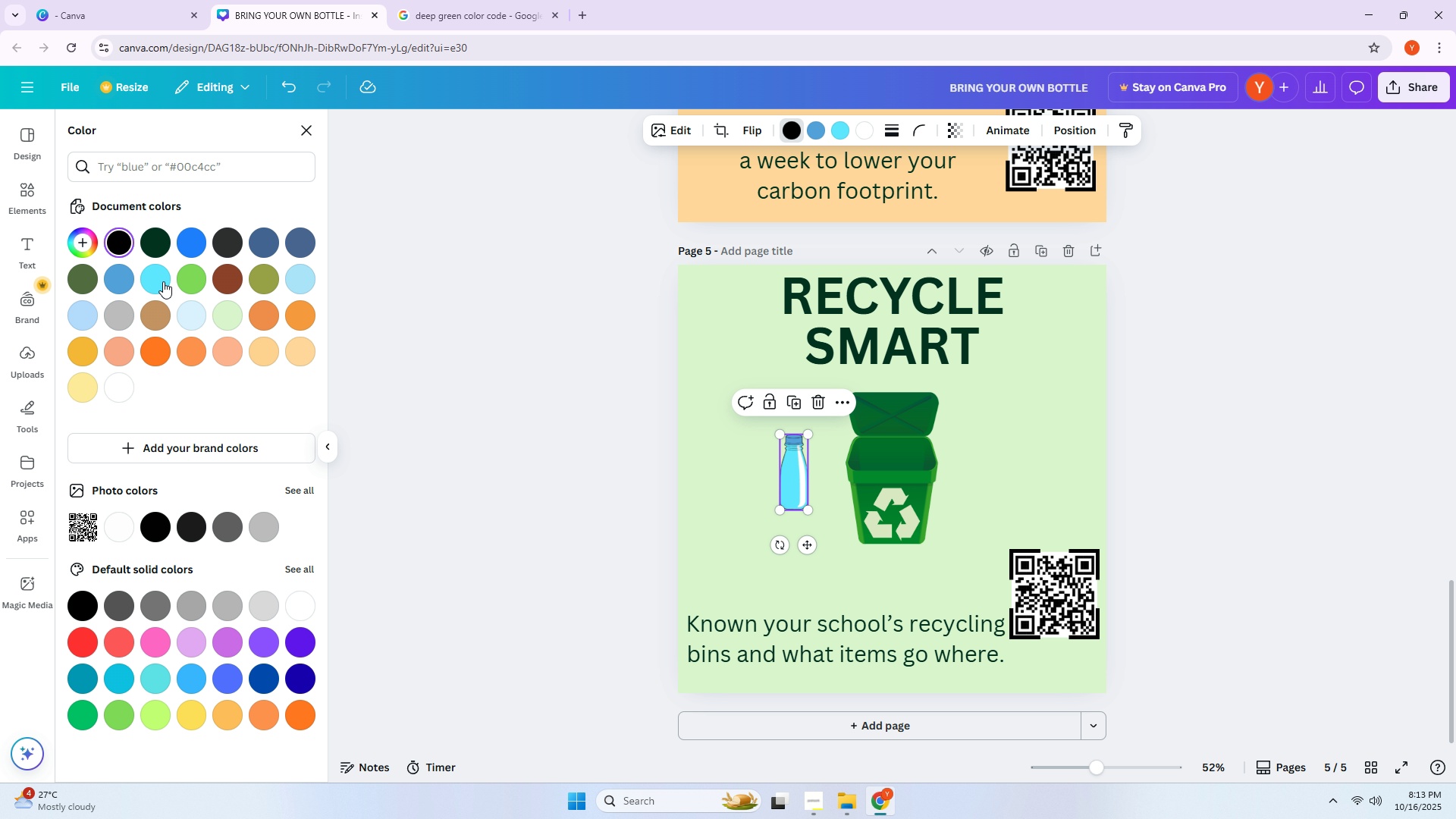 
left_click([162, 279])
 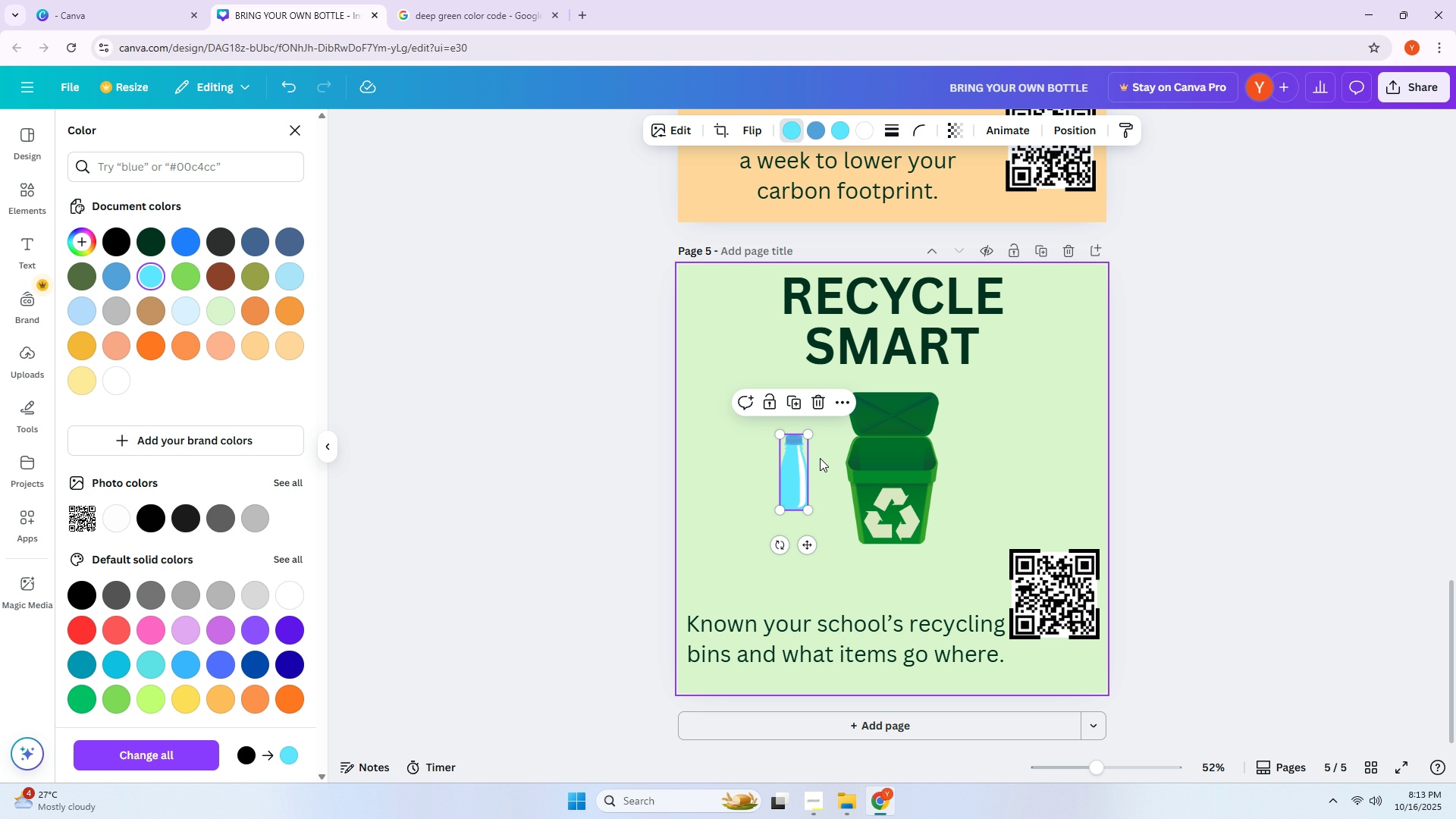 
left_click_drag(start_coordinate=[805, 510], to_coordinate=[803, 493])
 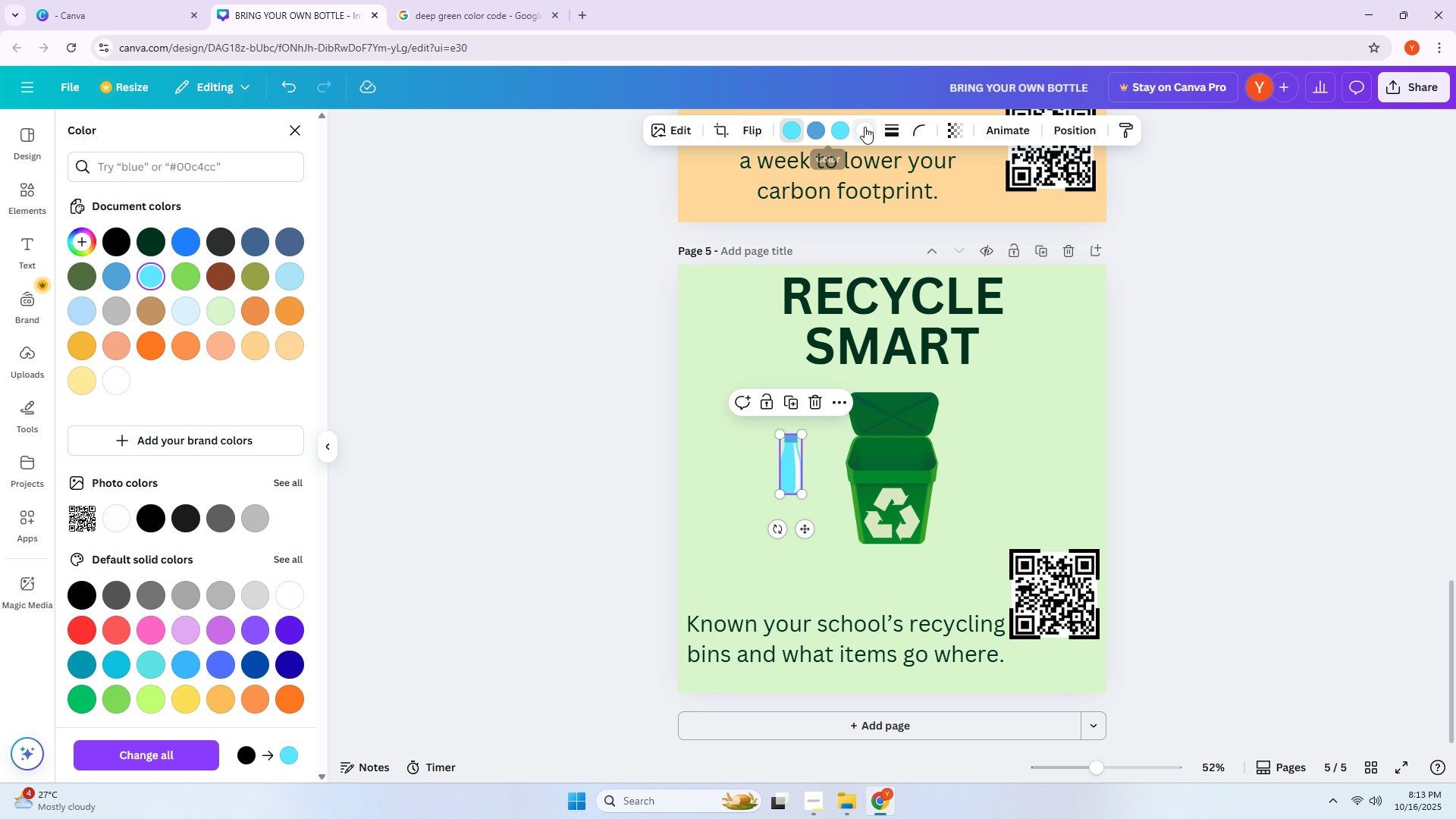 
left_click([864, 127])
 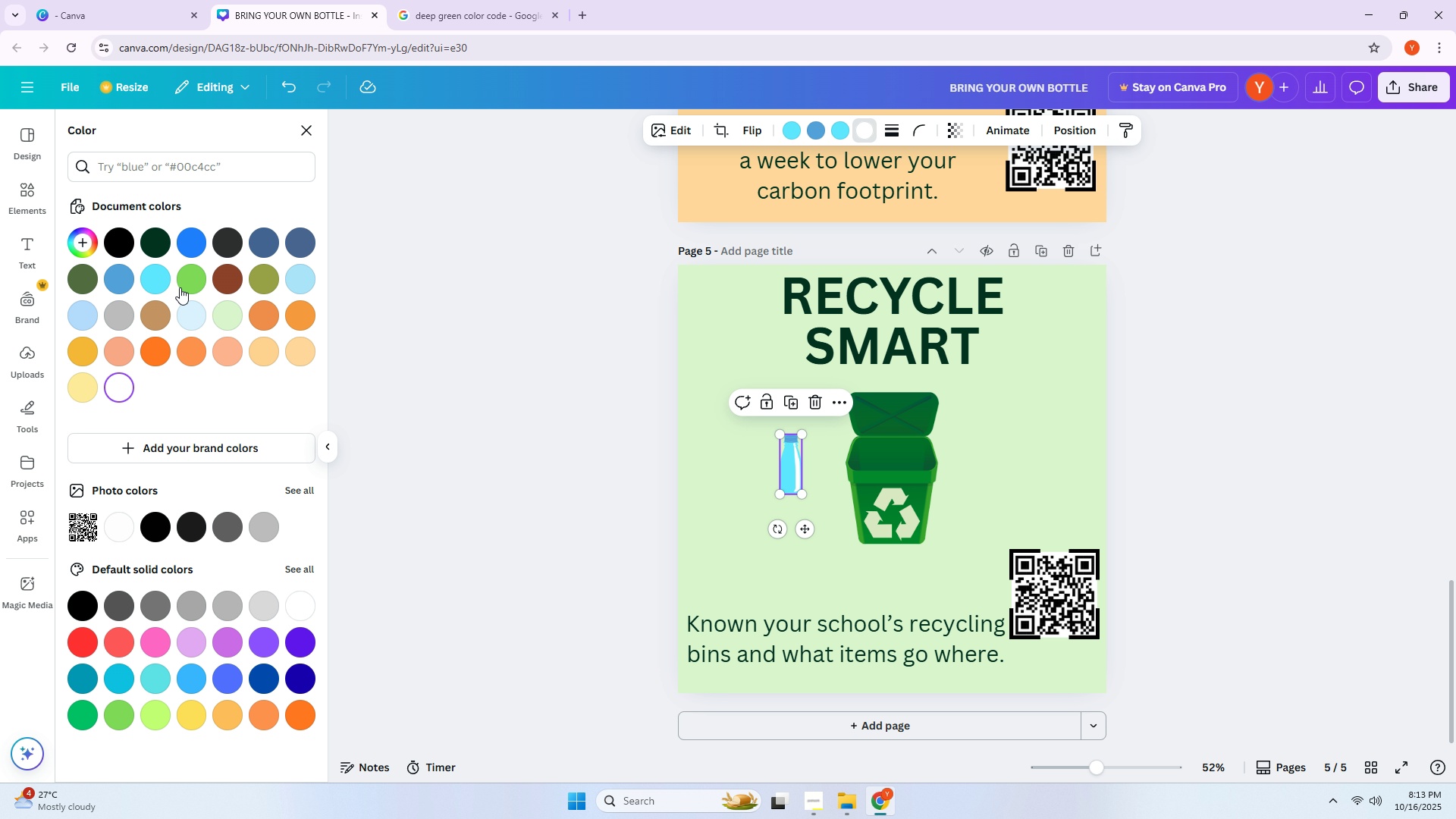 
left_click([157, 287])
 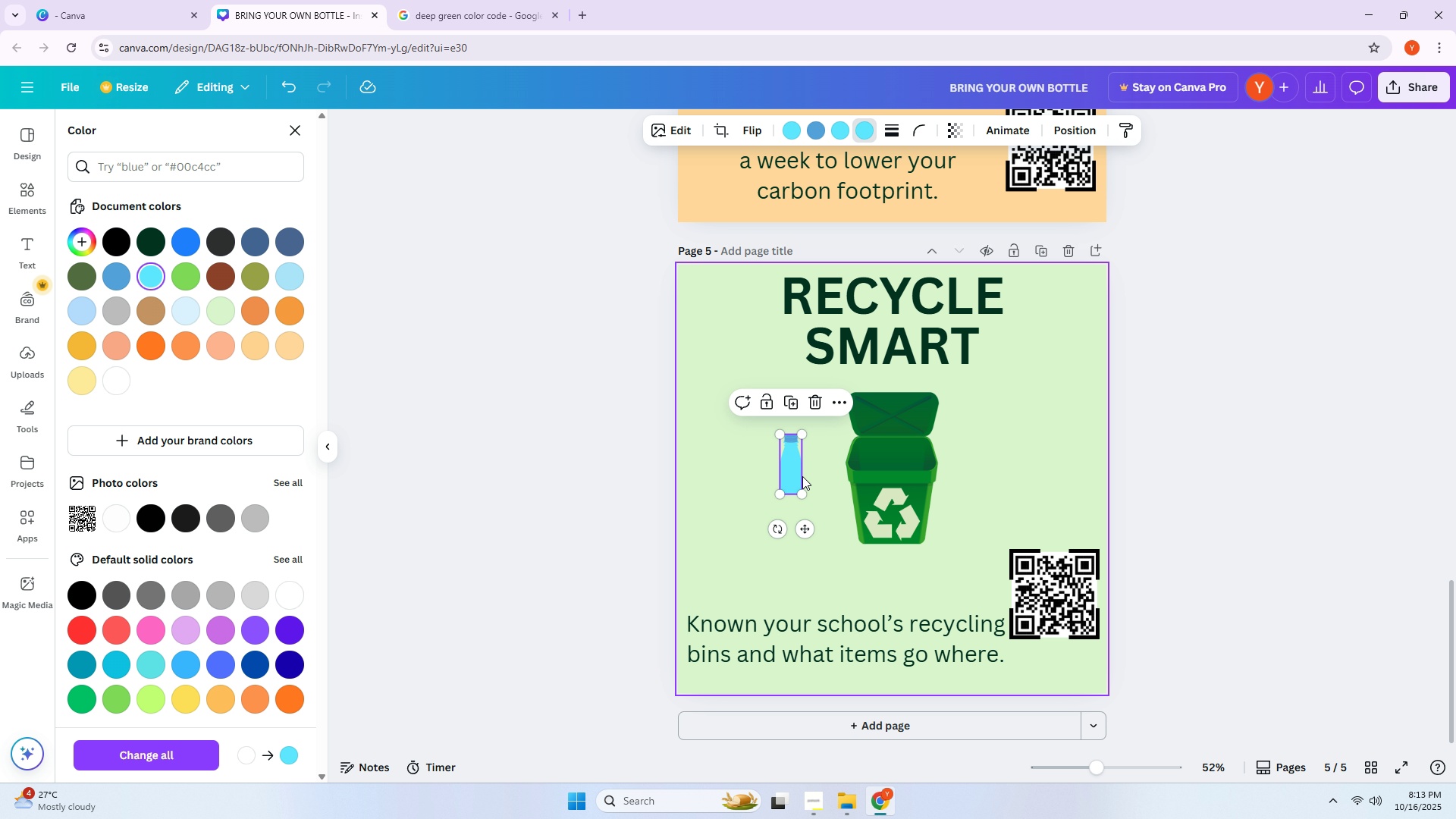 
left_click_drag(start_coordinate=[792, 469], to_coordinate=[761, 460])
 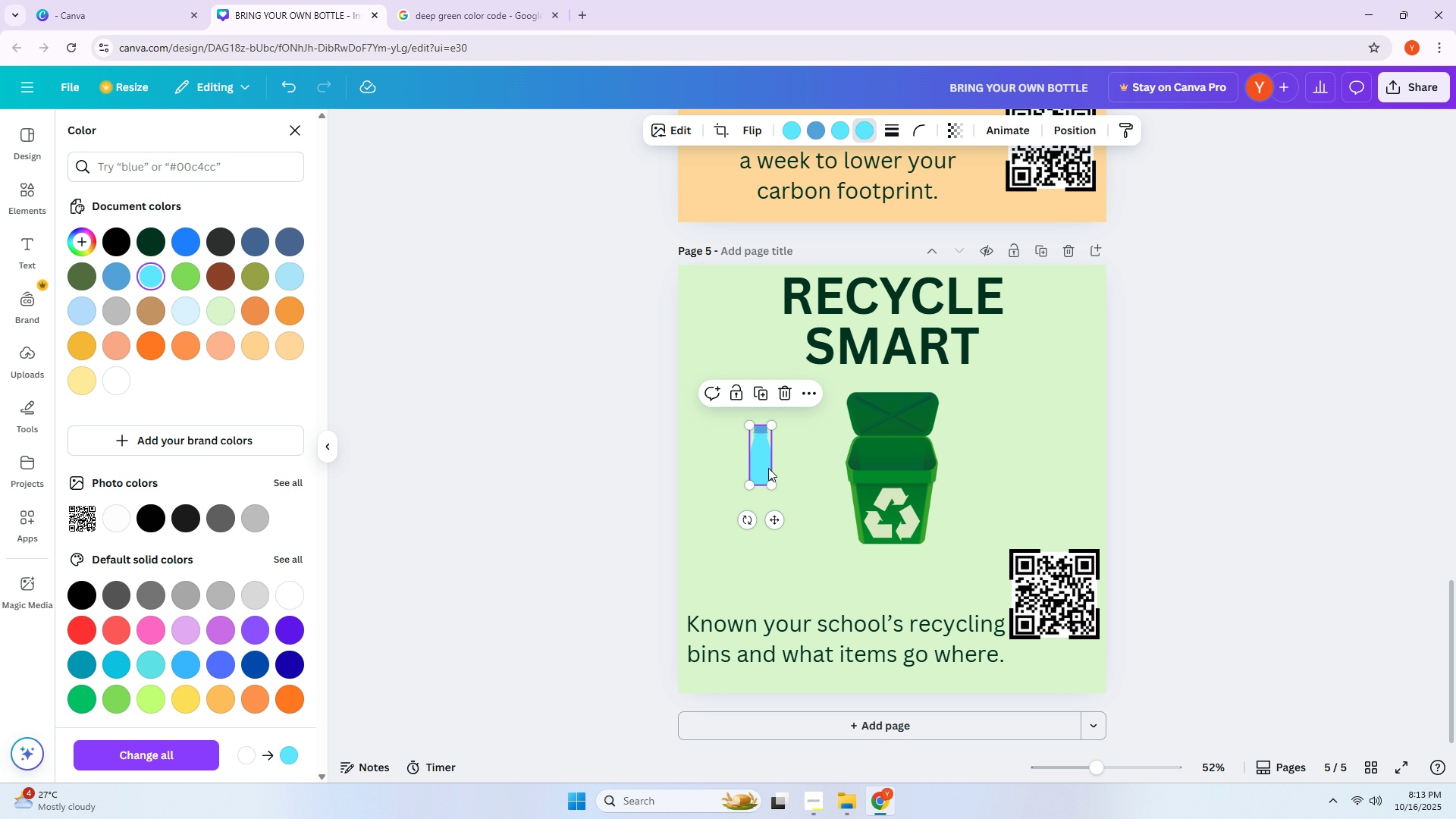 
left_click_drag(start_coordinate=[770, 485], to_coordinate=[788, 501])
 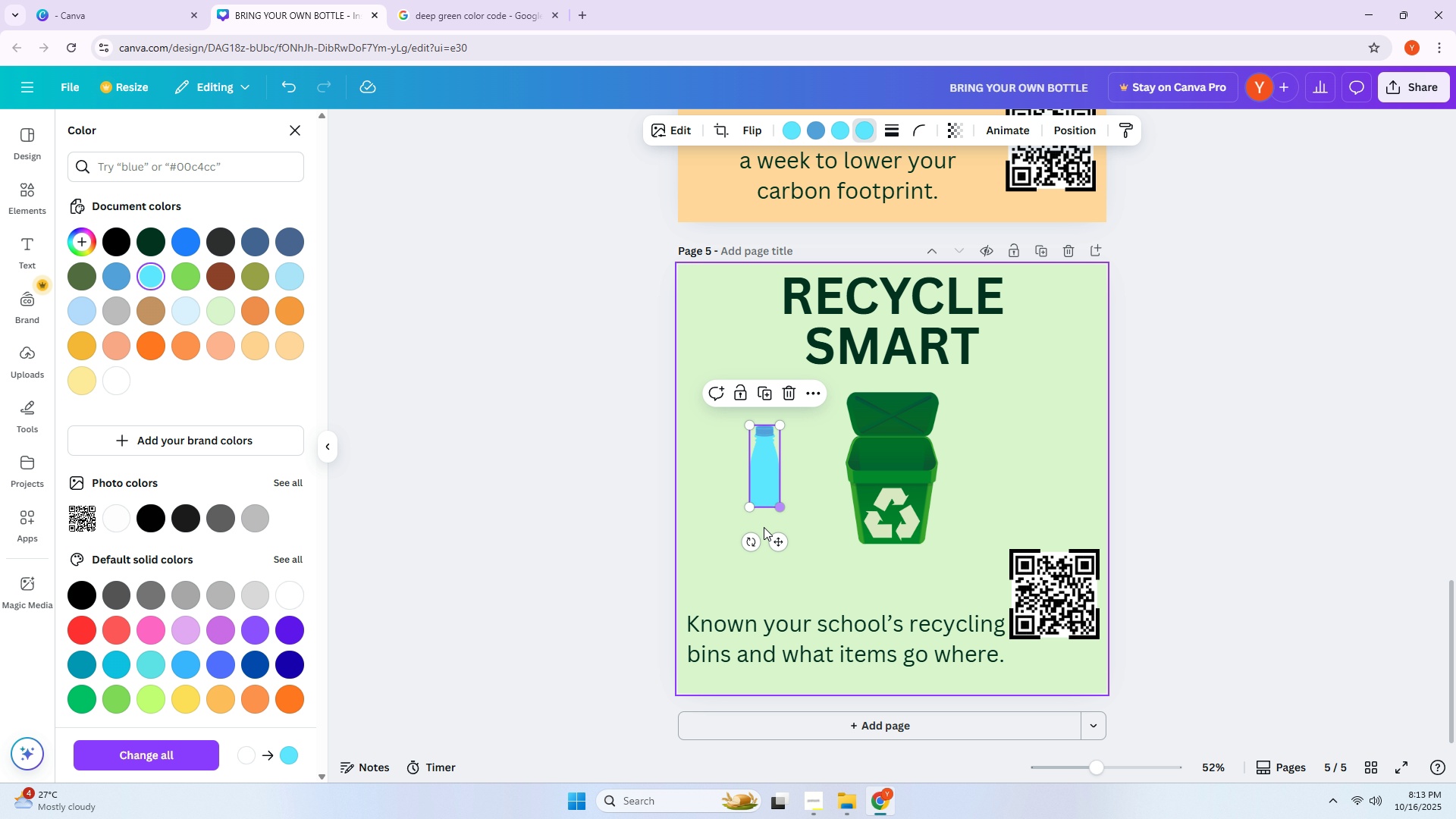 
left_click_drag(start_coordinate=[743, 544], to_coordinate=[707, 535])
 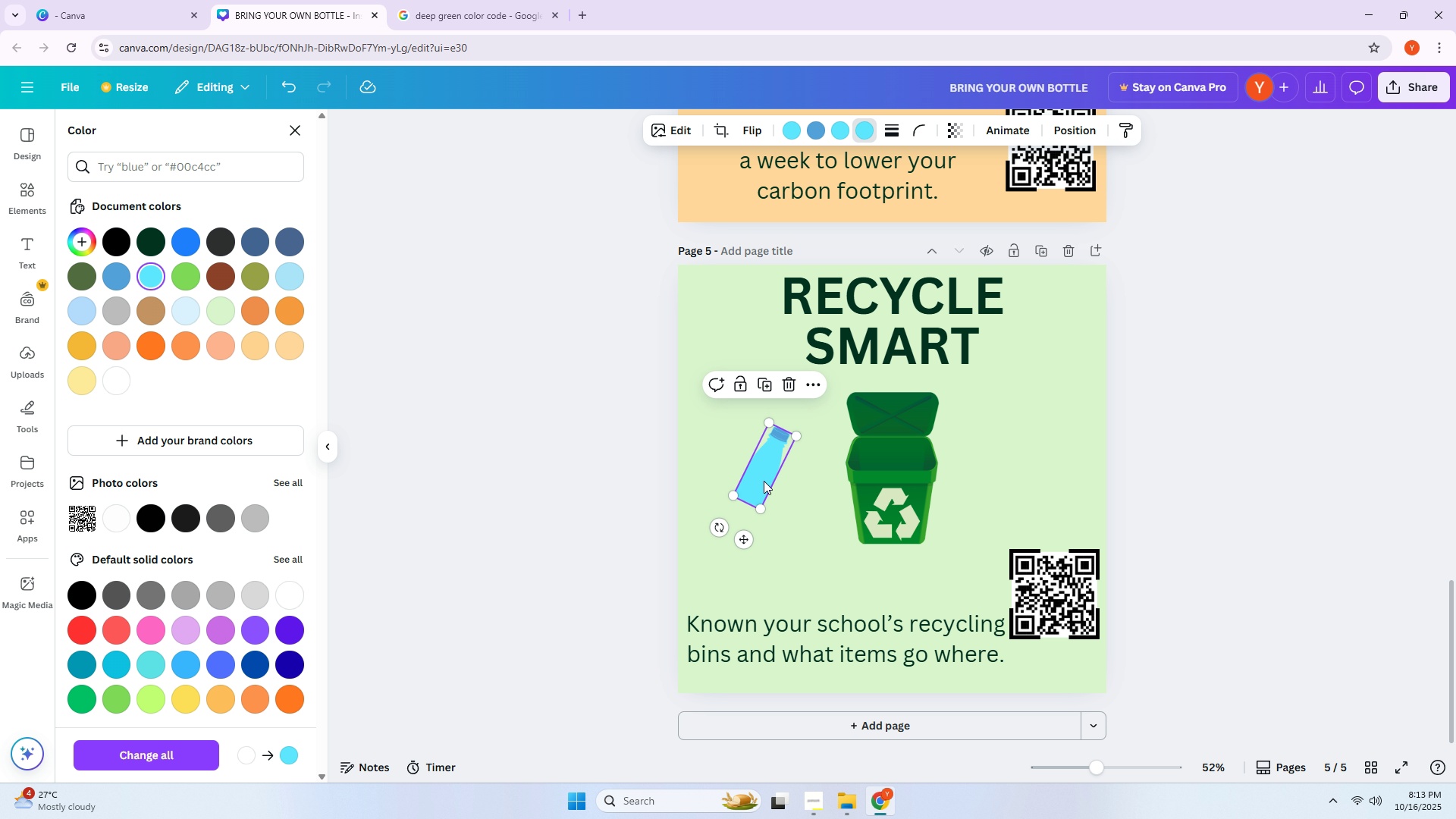 
left_click_drag(start_coordinate=[767, 463], to_coordinate=[787, 445])
 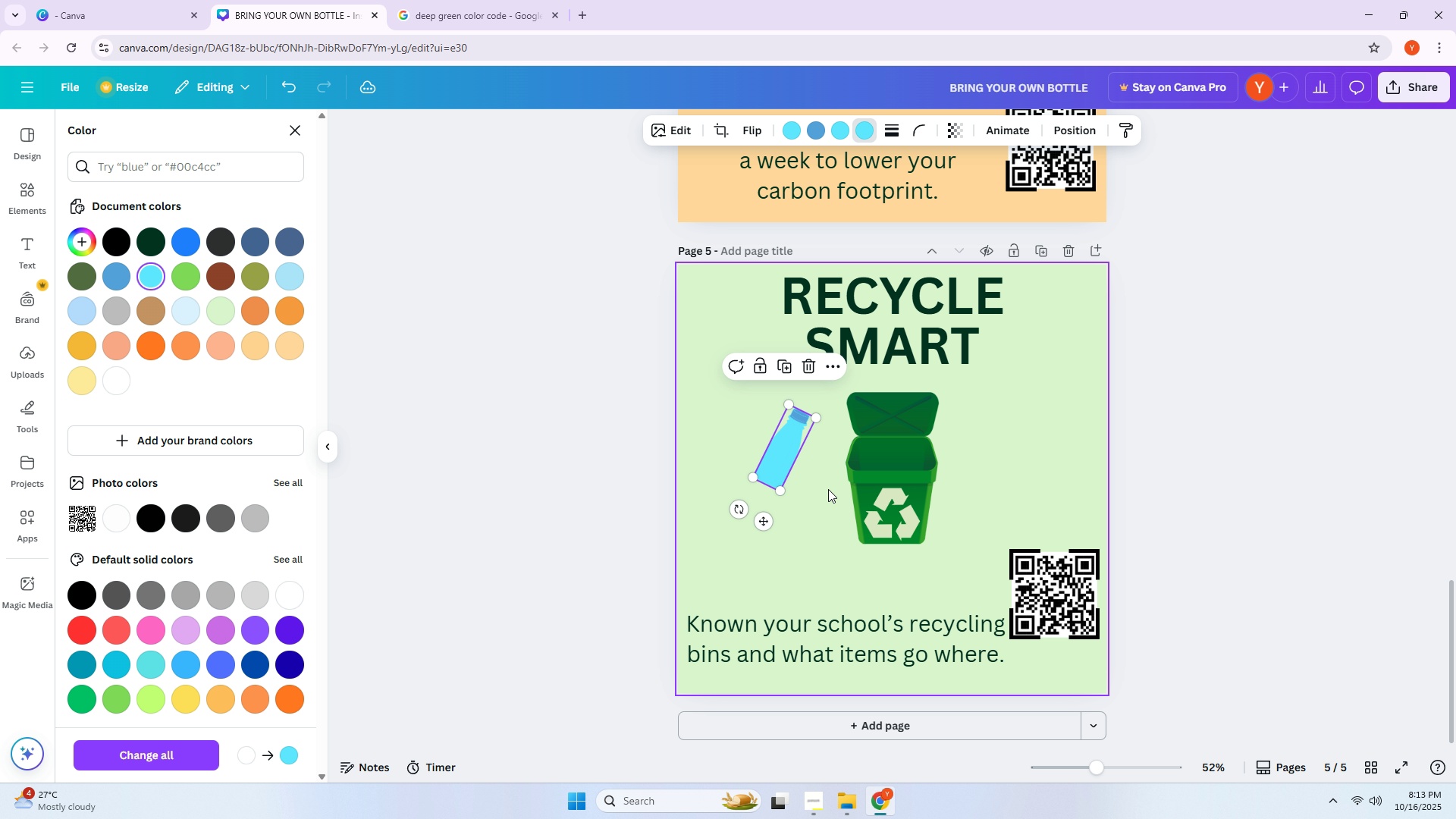 
left_click([828, 489])
 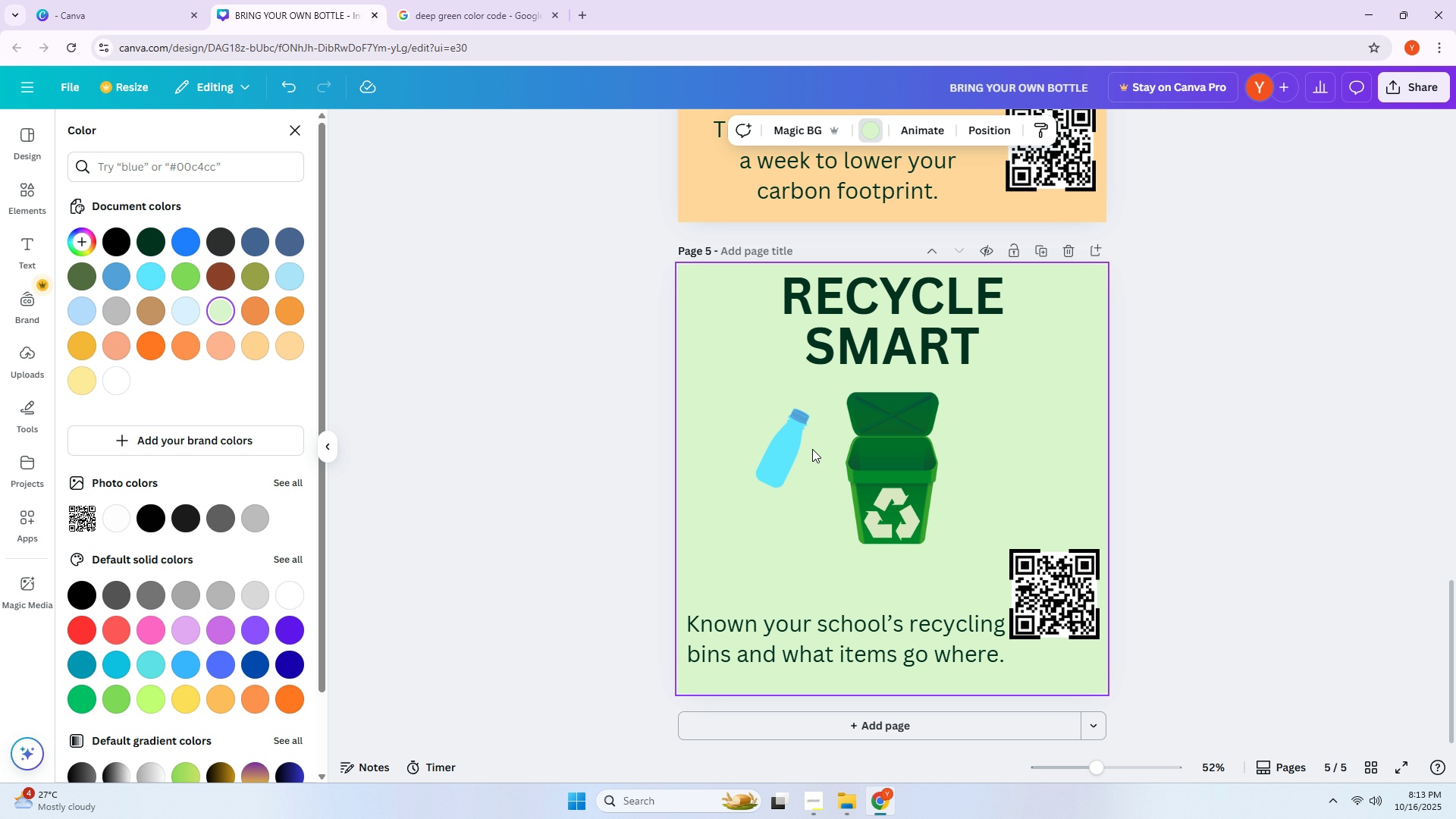 
left_click_drag(start_coordinate=[786, 453], to_coordinate=[783, 448])
 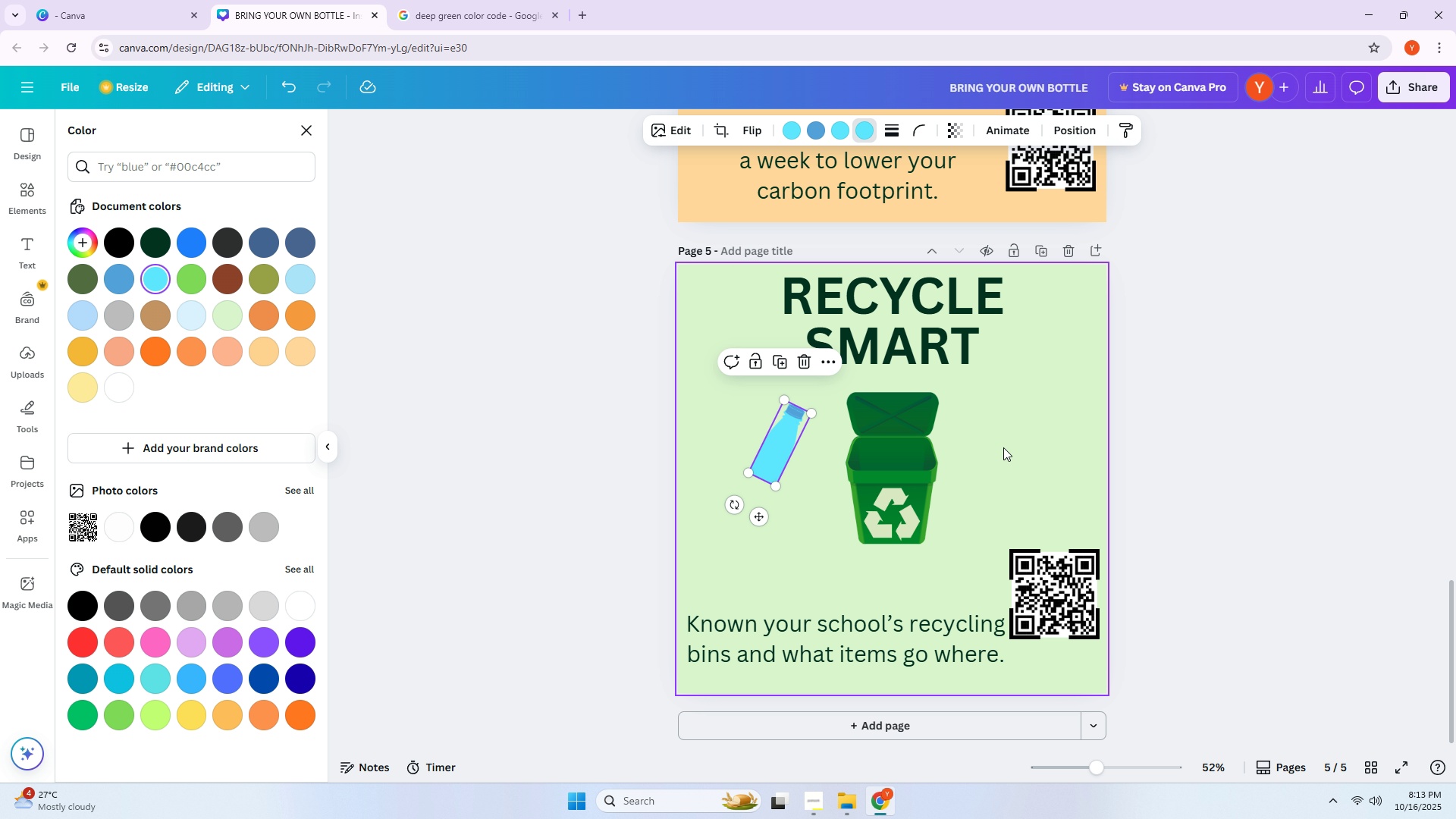 
left_click([1003, 447])
 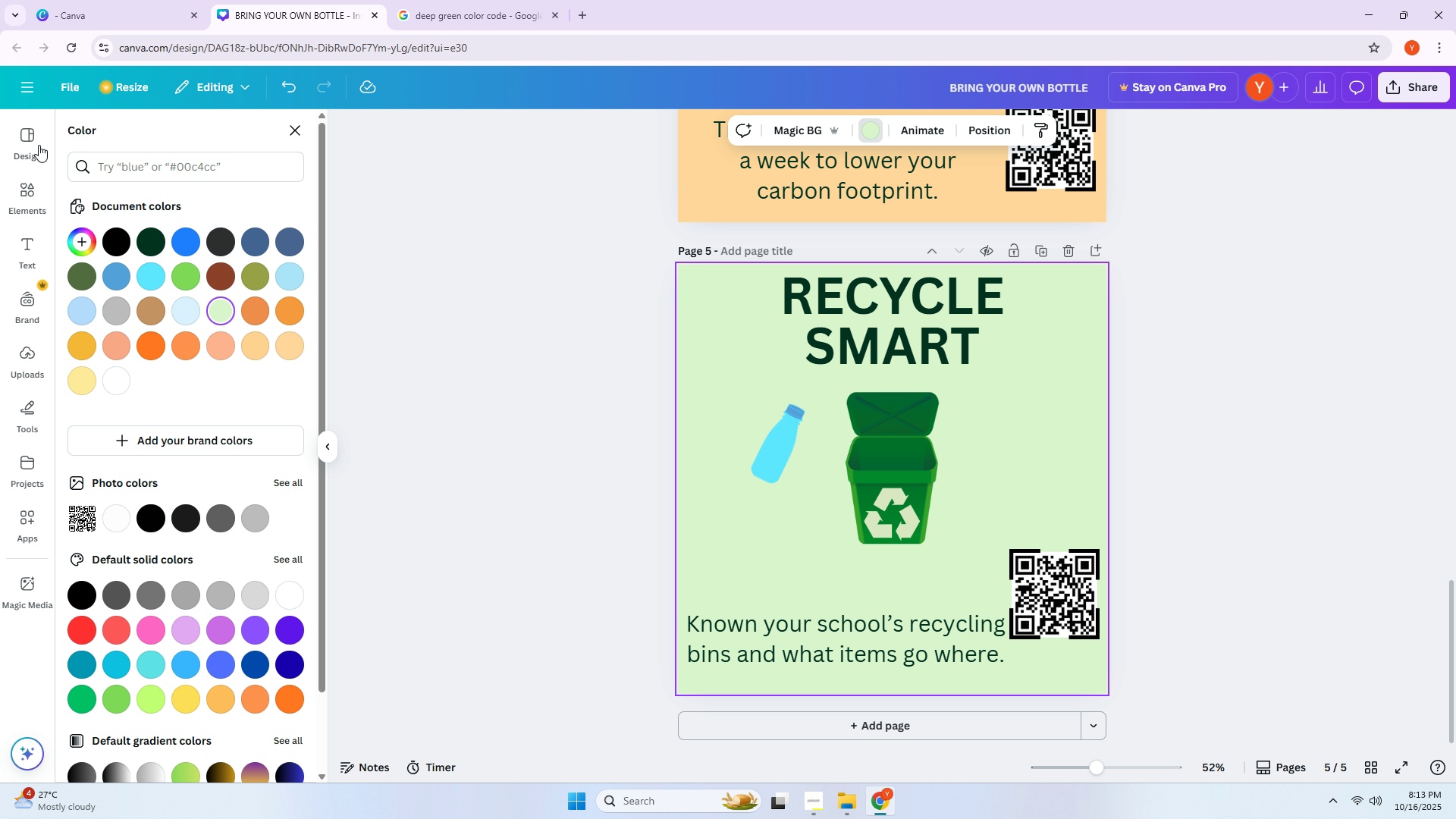 
double_click([30, 190])
 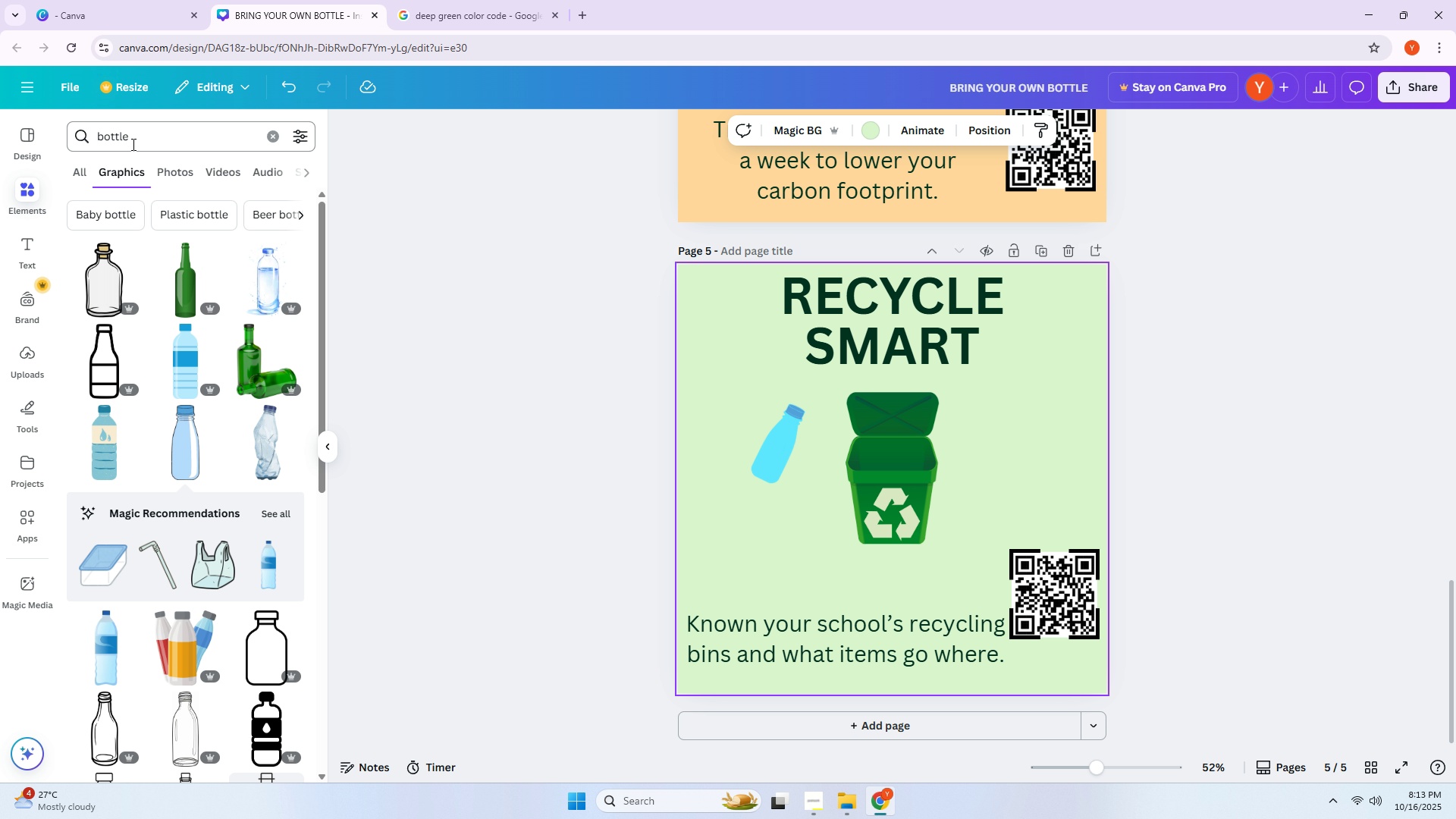 
triple_click([132, 144])
 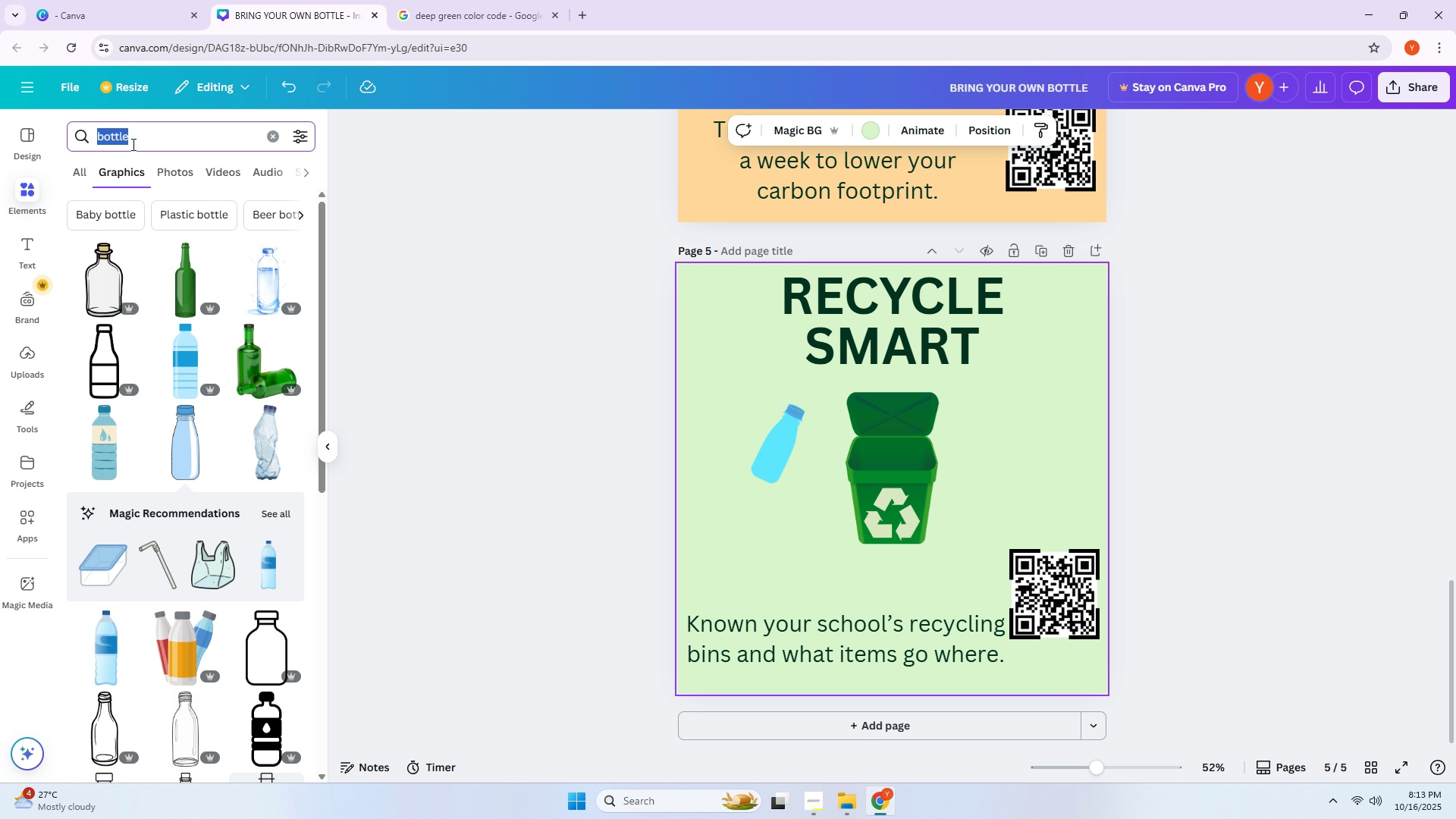 
triple_click([132, 144])
 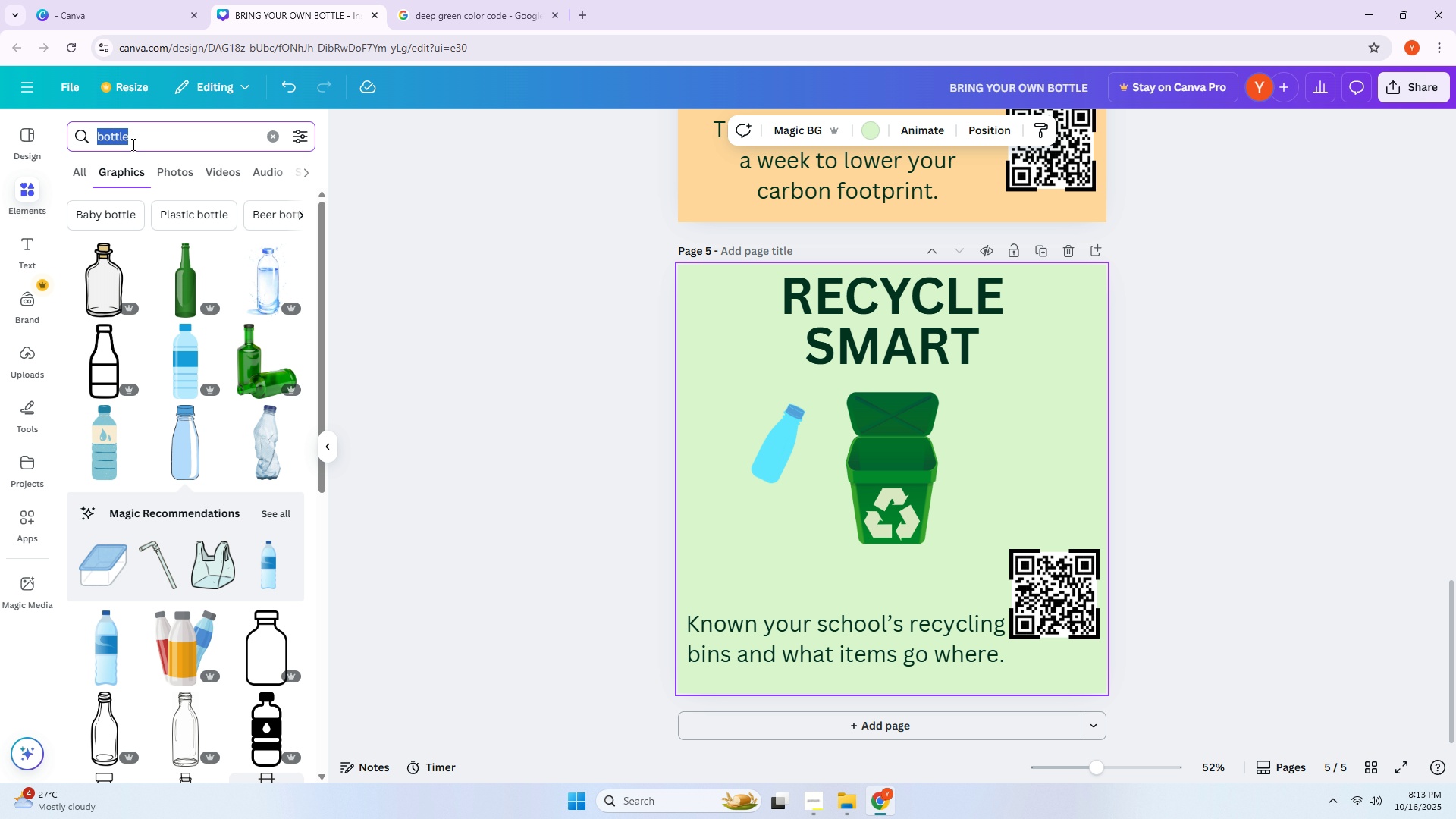 
type(can)
 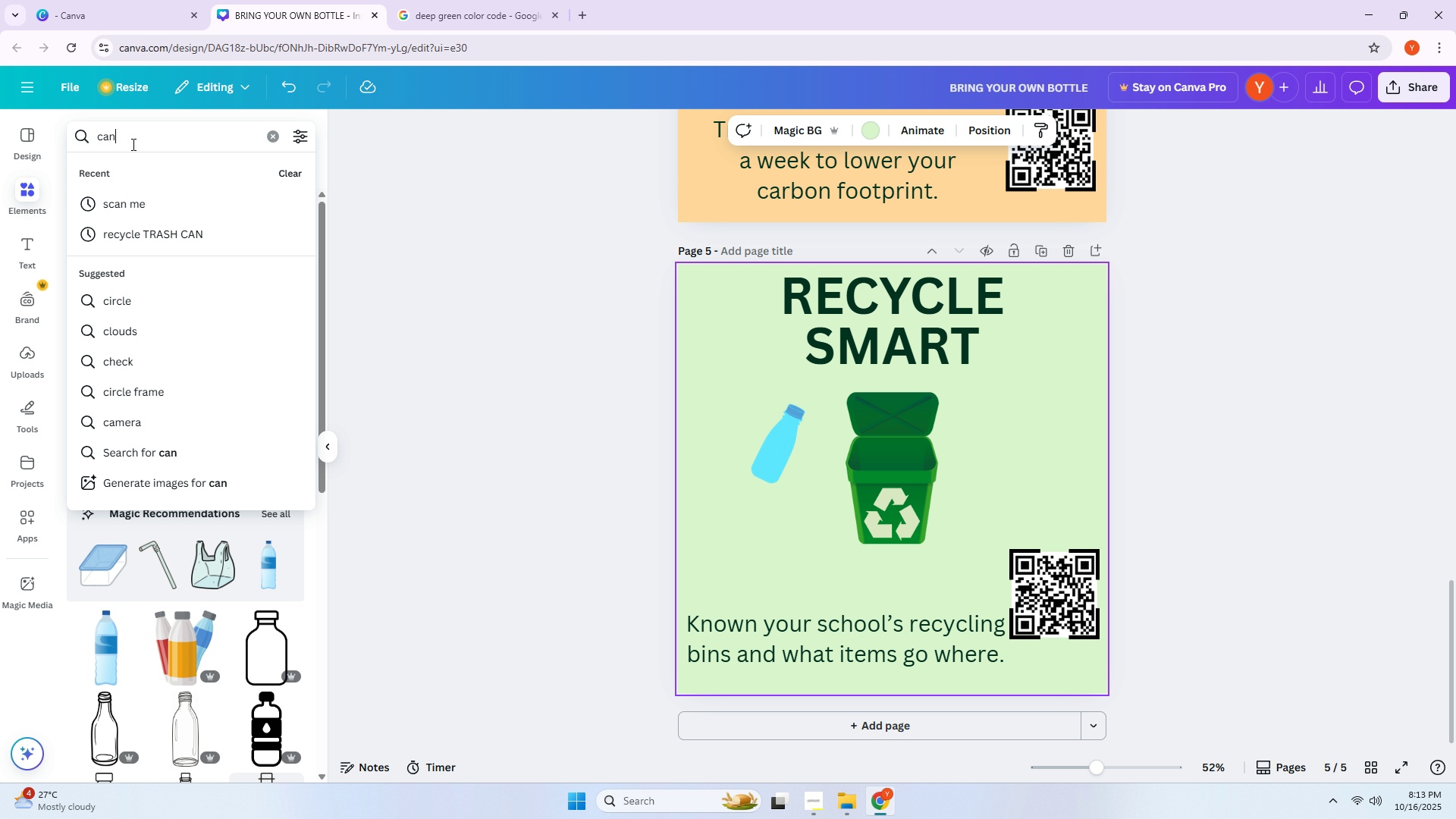 
key(Enter)
 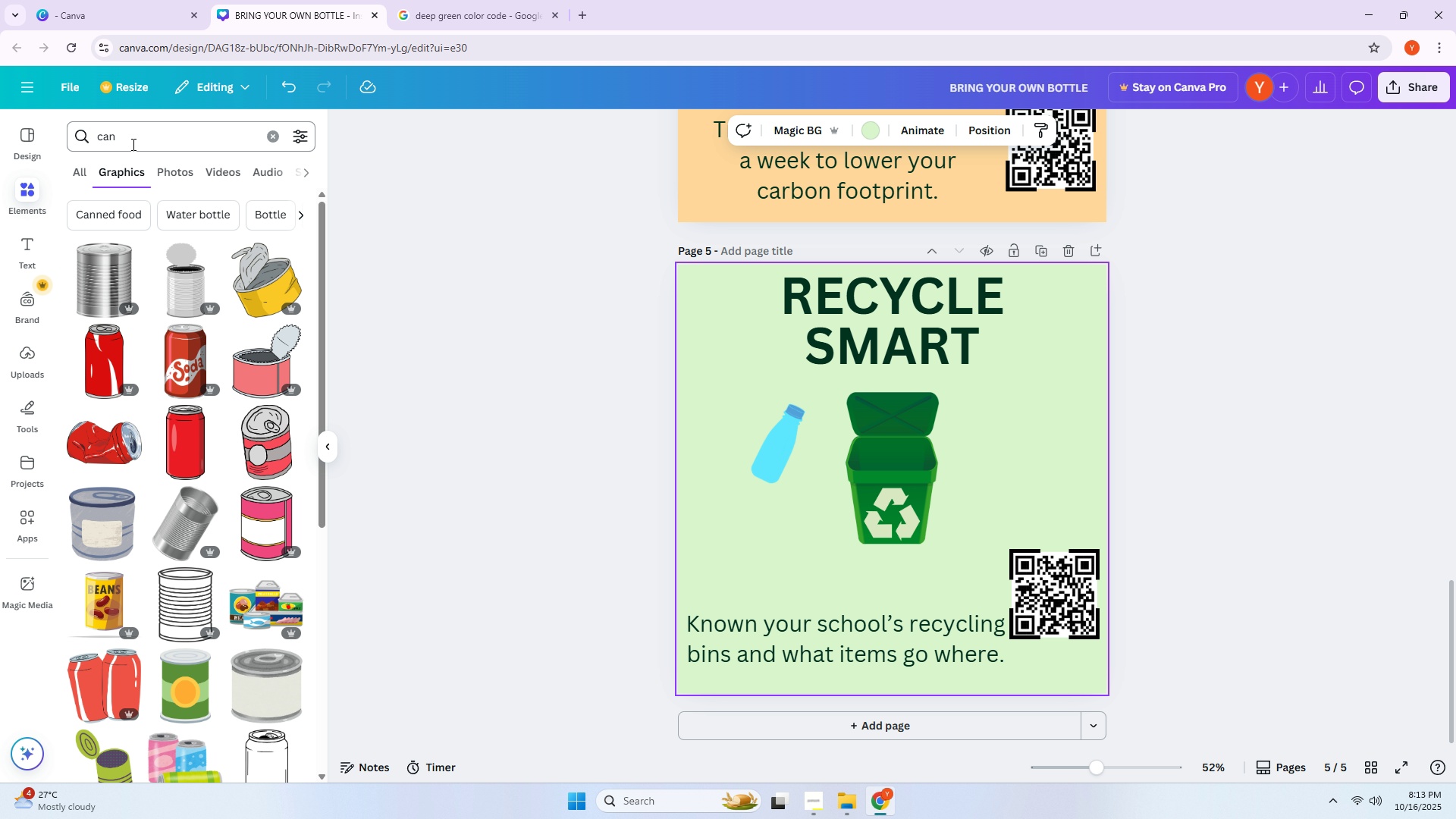 
scroll: coordinate [152, 298], scroll_direction: down, amount: 5.0
 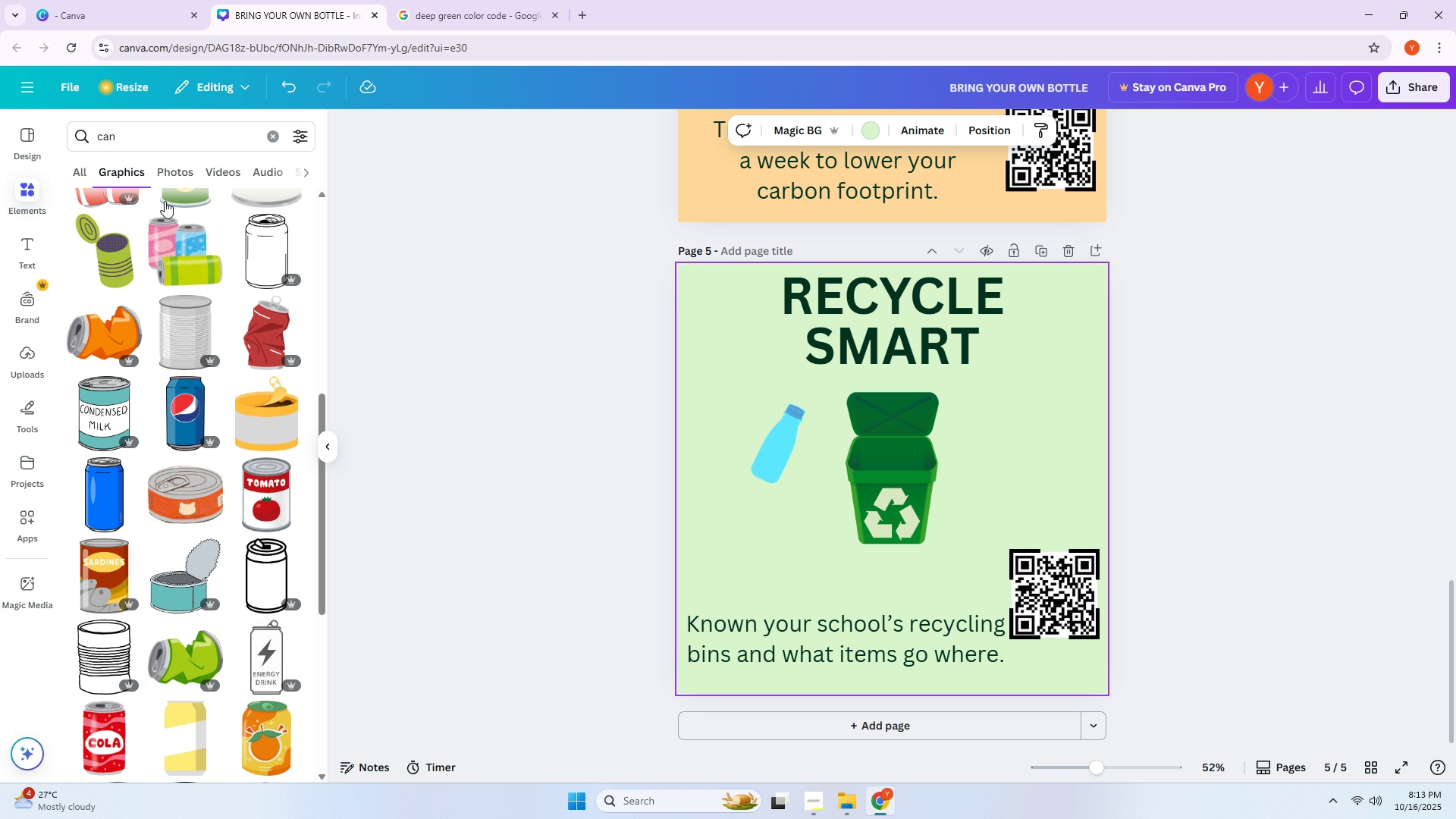 
left_click_drag(start_coordinate=[148, 138], to_coordinate=[39, 140])
 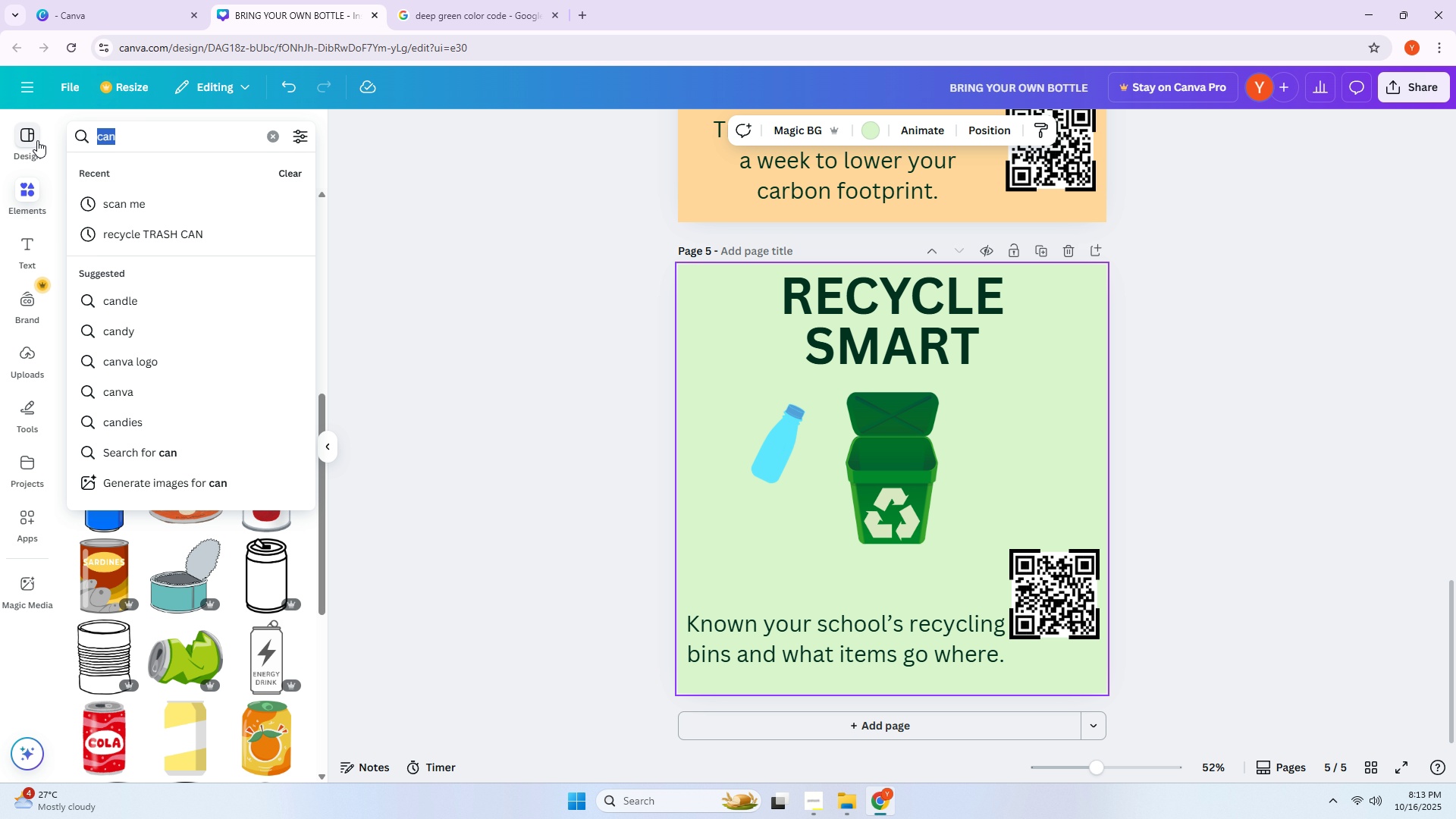 
type(empy)
key(Backspace)
type(ty can)
 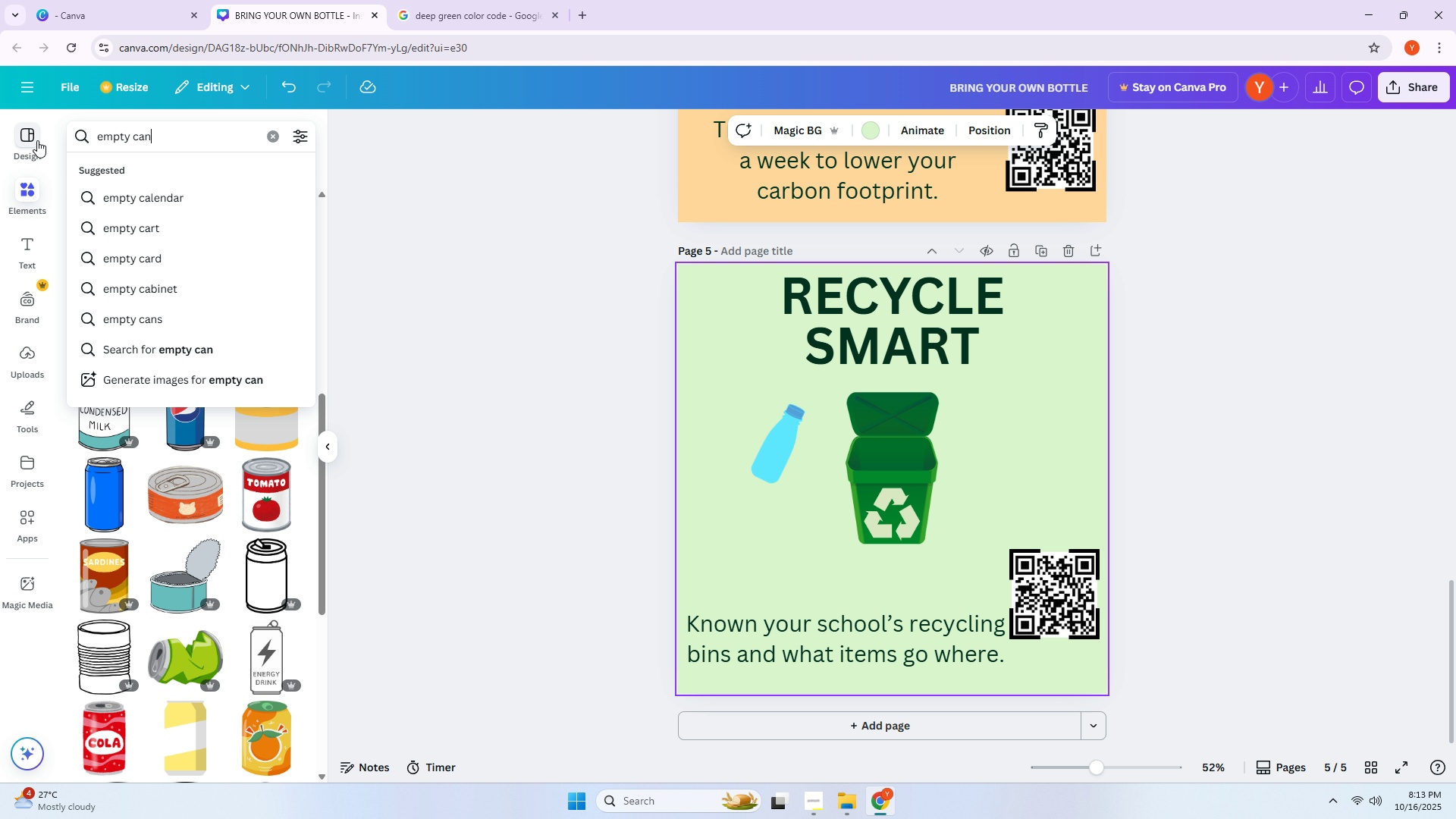 
key(Enter)
 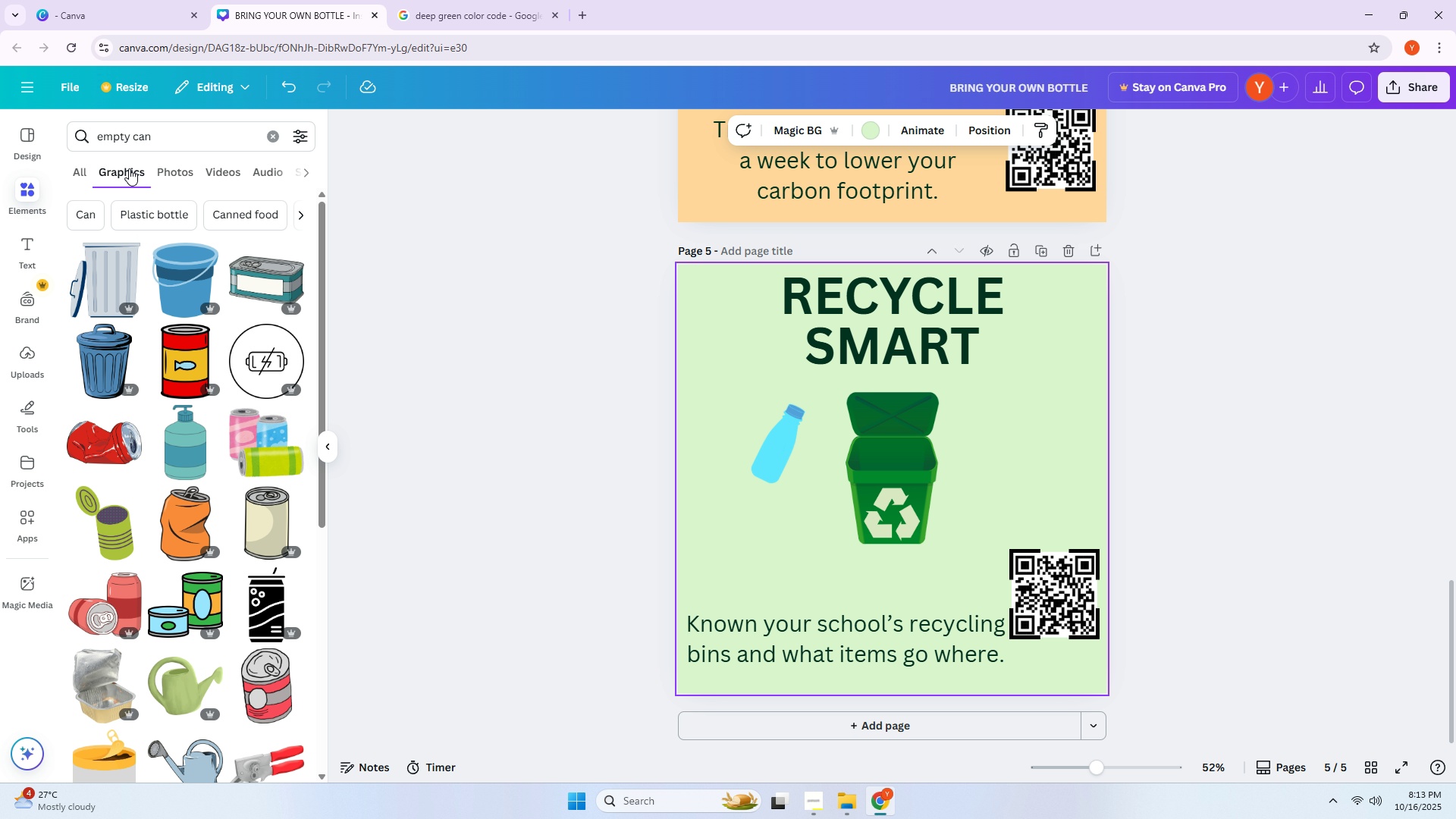 
scroll: coordinate [184, 335], scroll_direction: down, amount: 11.0
 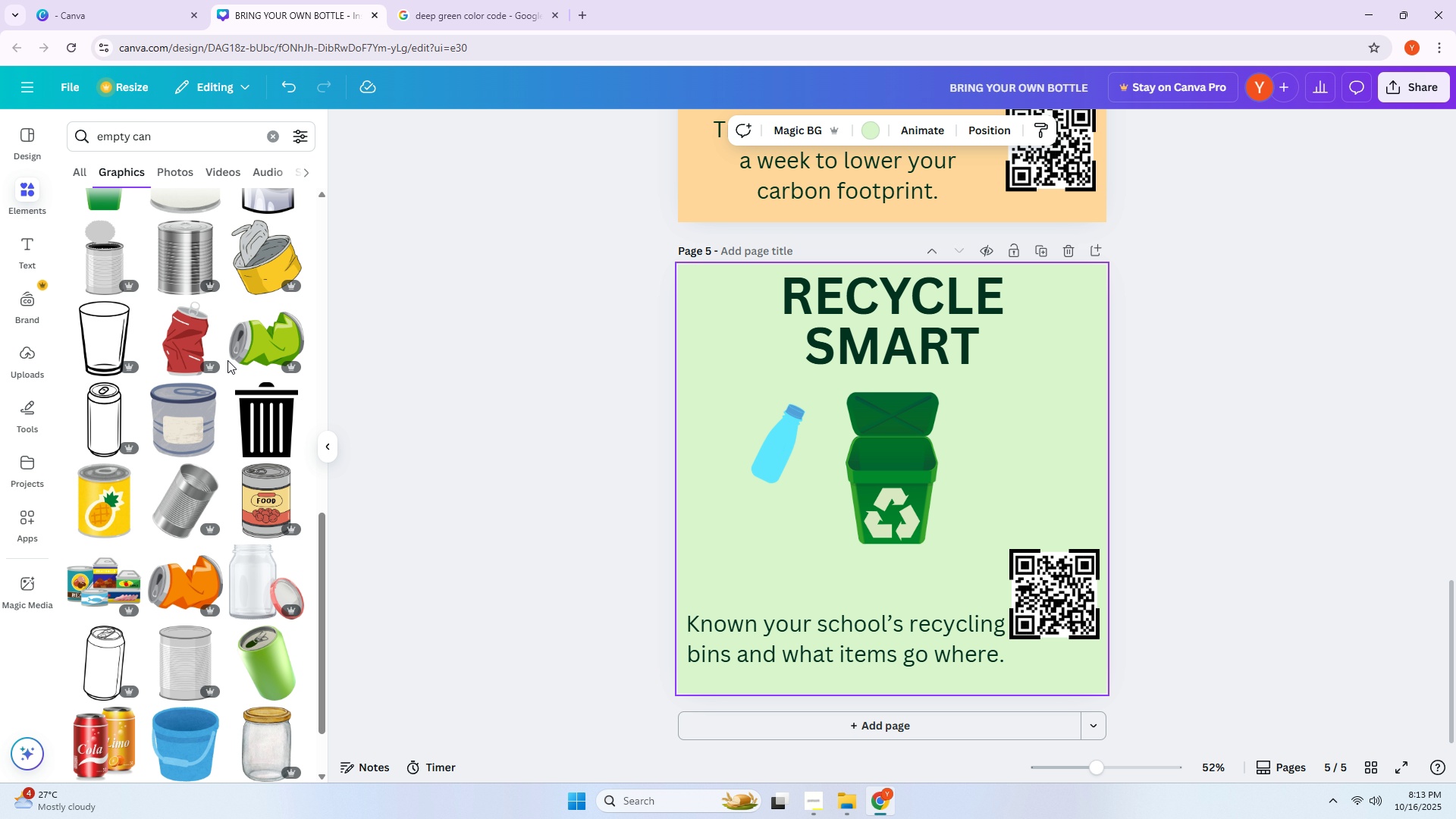 
scroll: coordinate [223, 375], scroll_direction: down, amount: 13.0
 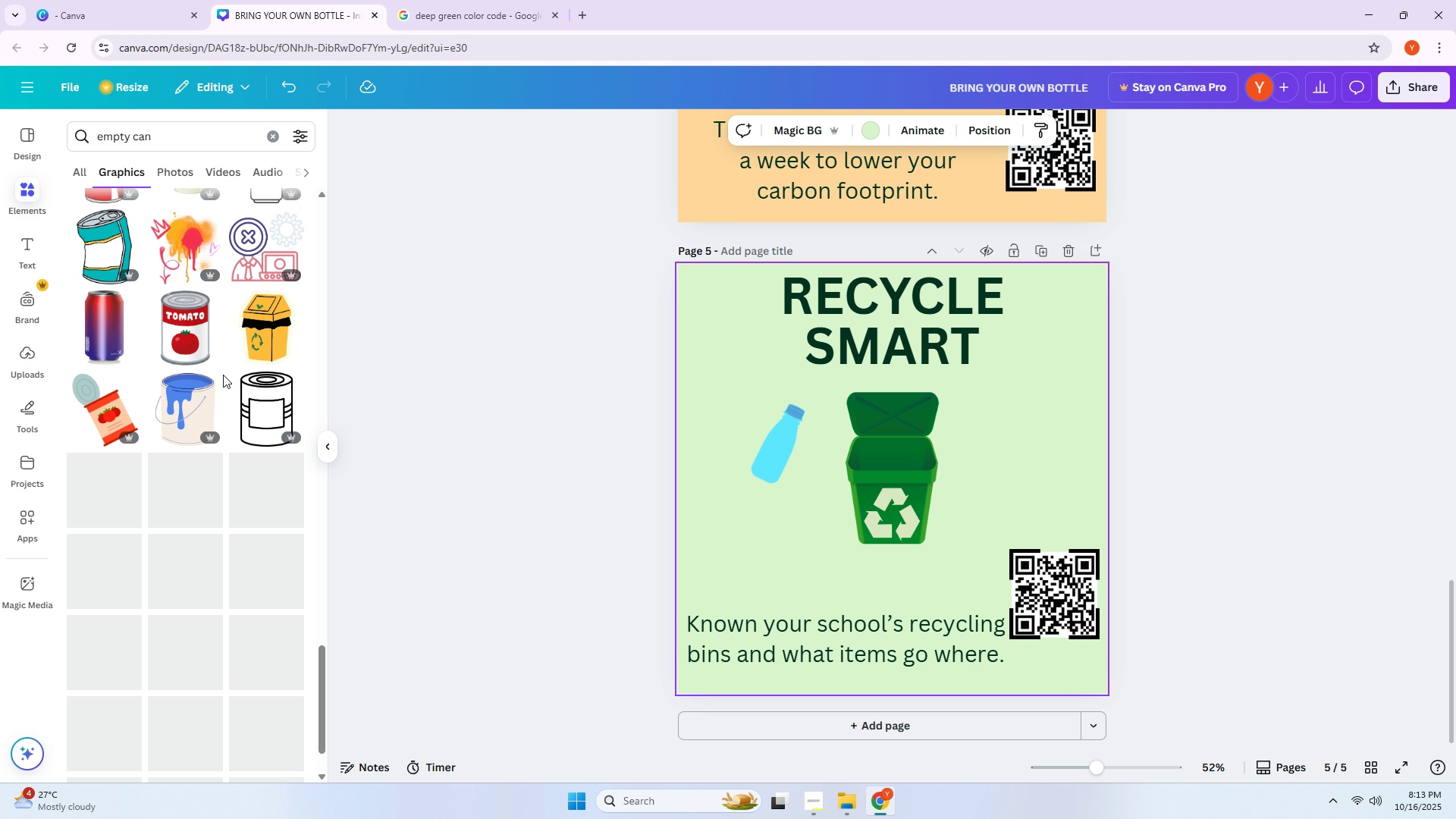 
scroll: coordinate [164, 379], scroll_direction: up, amount: 38.0
 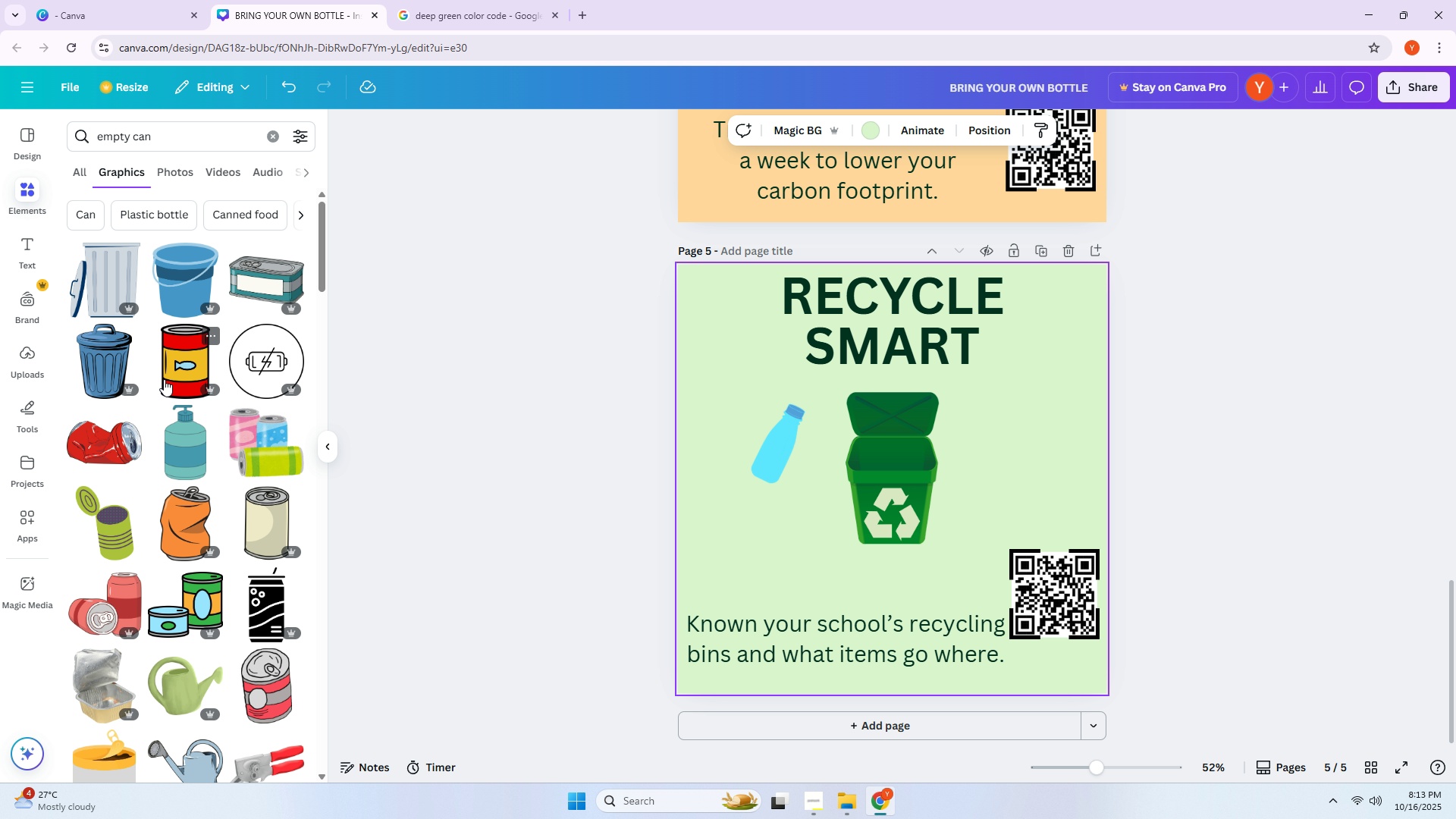 
wait(6.12)
 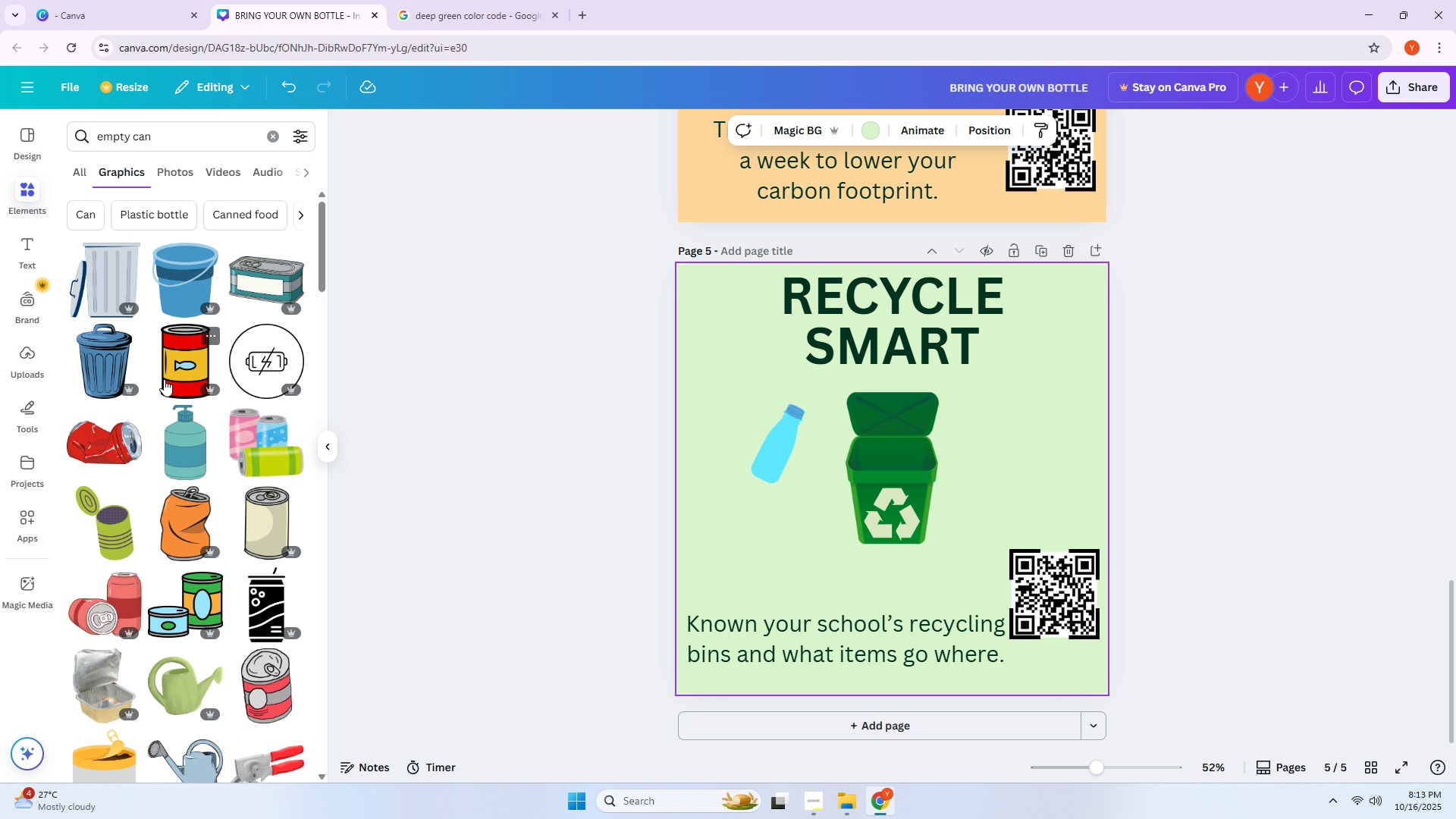 
scroll: coordinate [190, 516], scroll_direction: down, amount: 9.0
 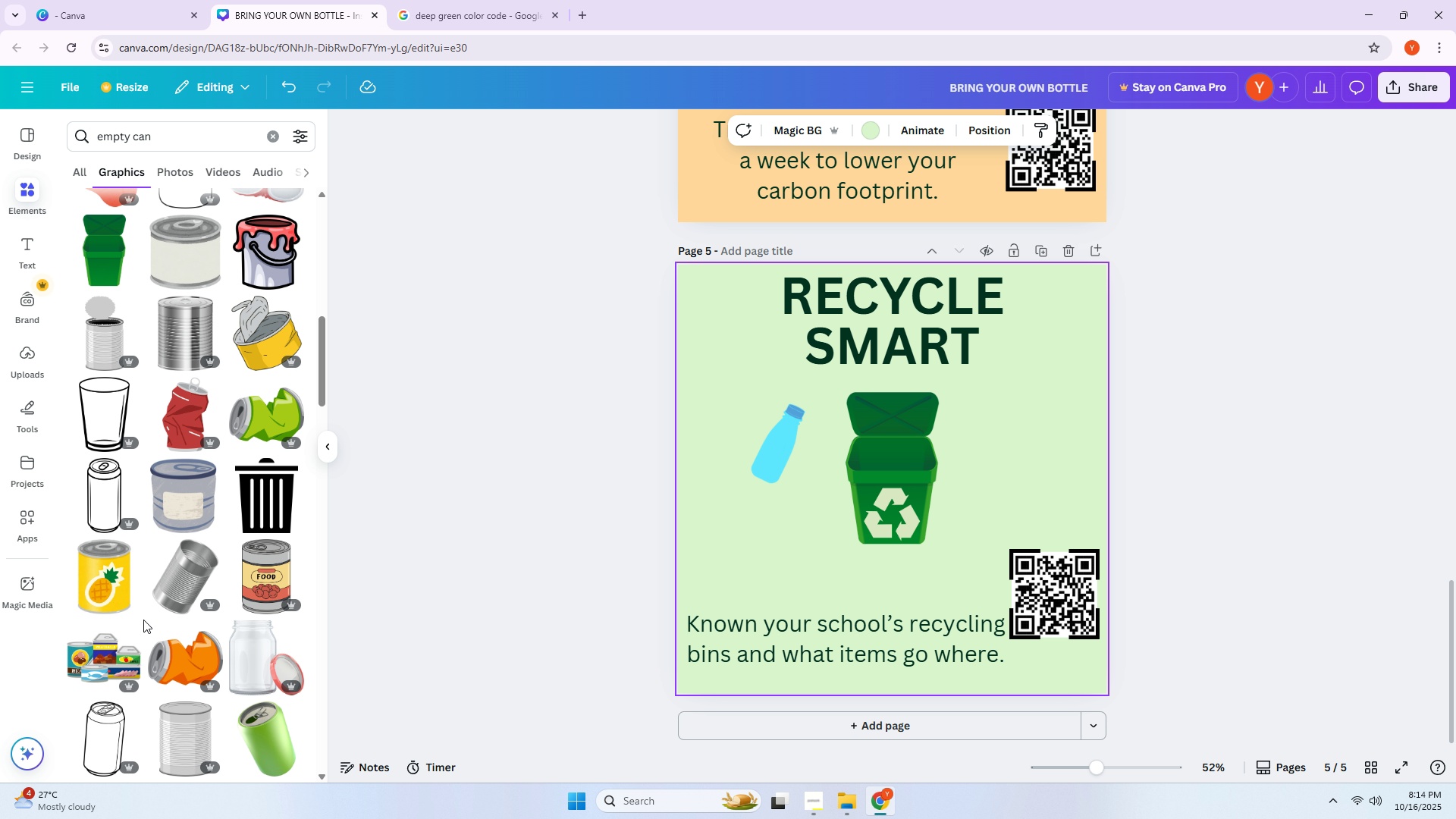 
mouse_move([177, 582])
 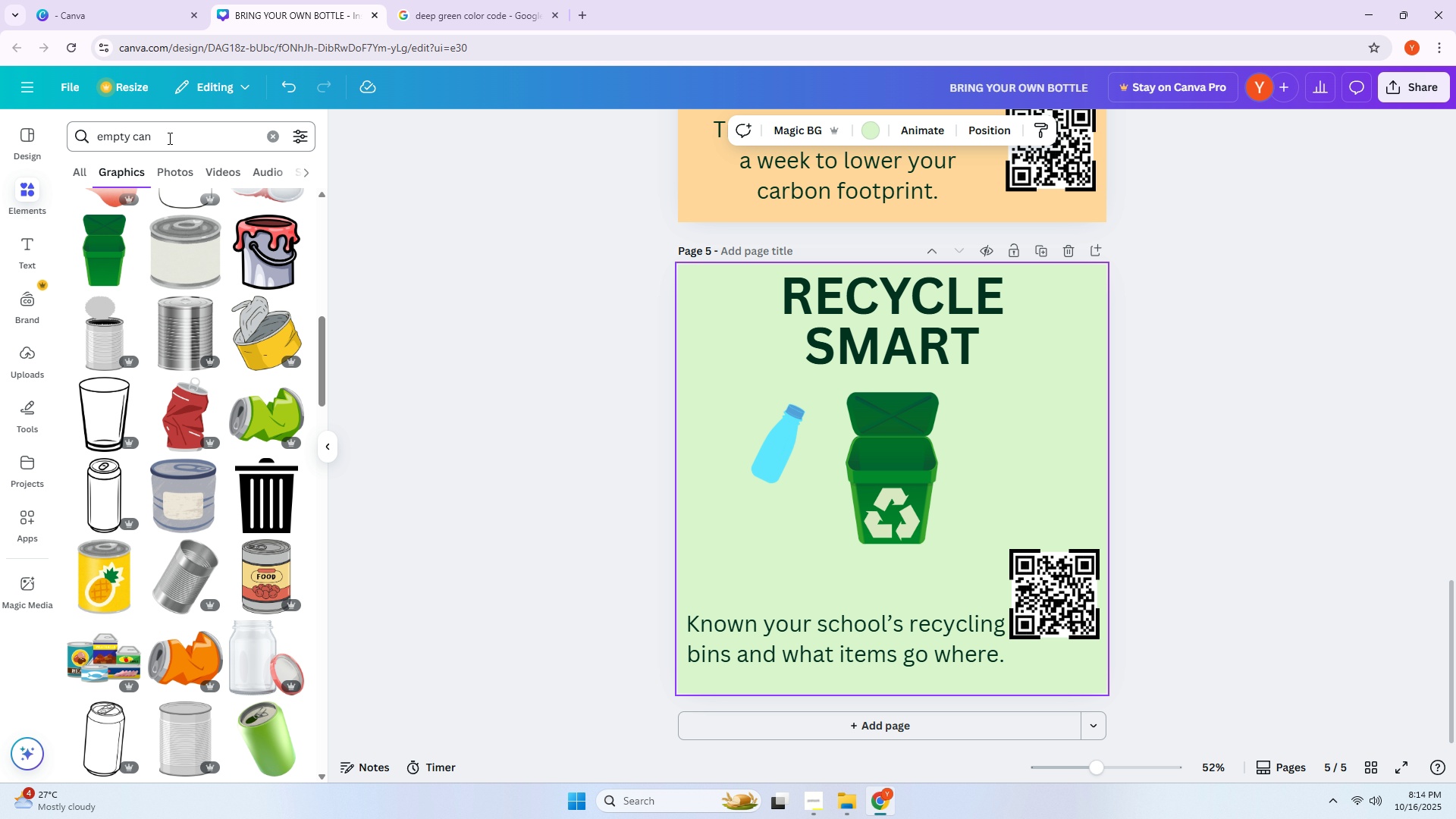 
scroll: coordinate [206, 302], scroll_direction: down, amount: 29.0
 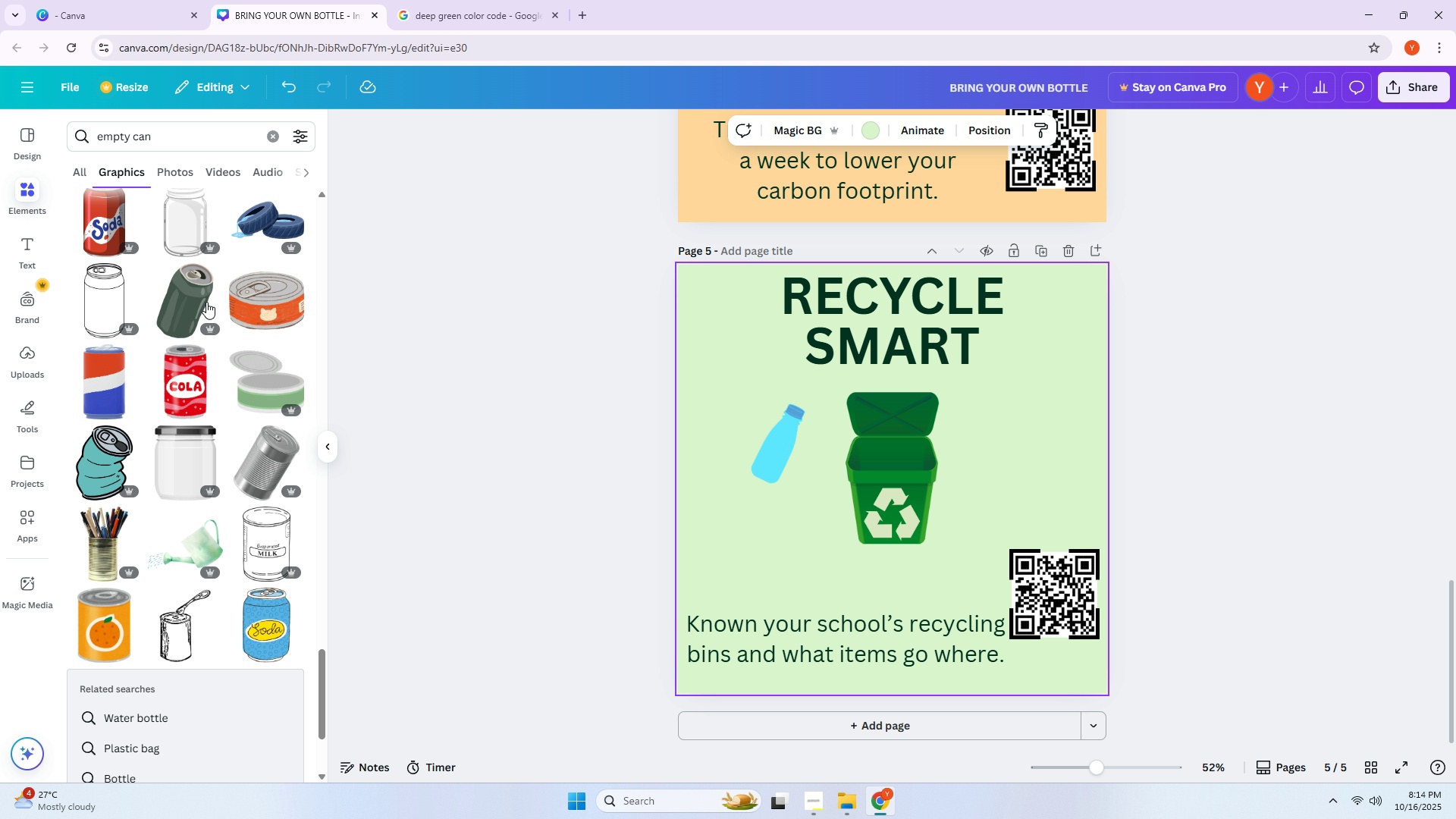 
scroll: coordinate [240, 307], scroll_direction: down, amount: 25.0
 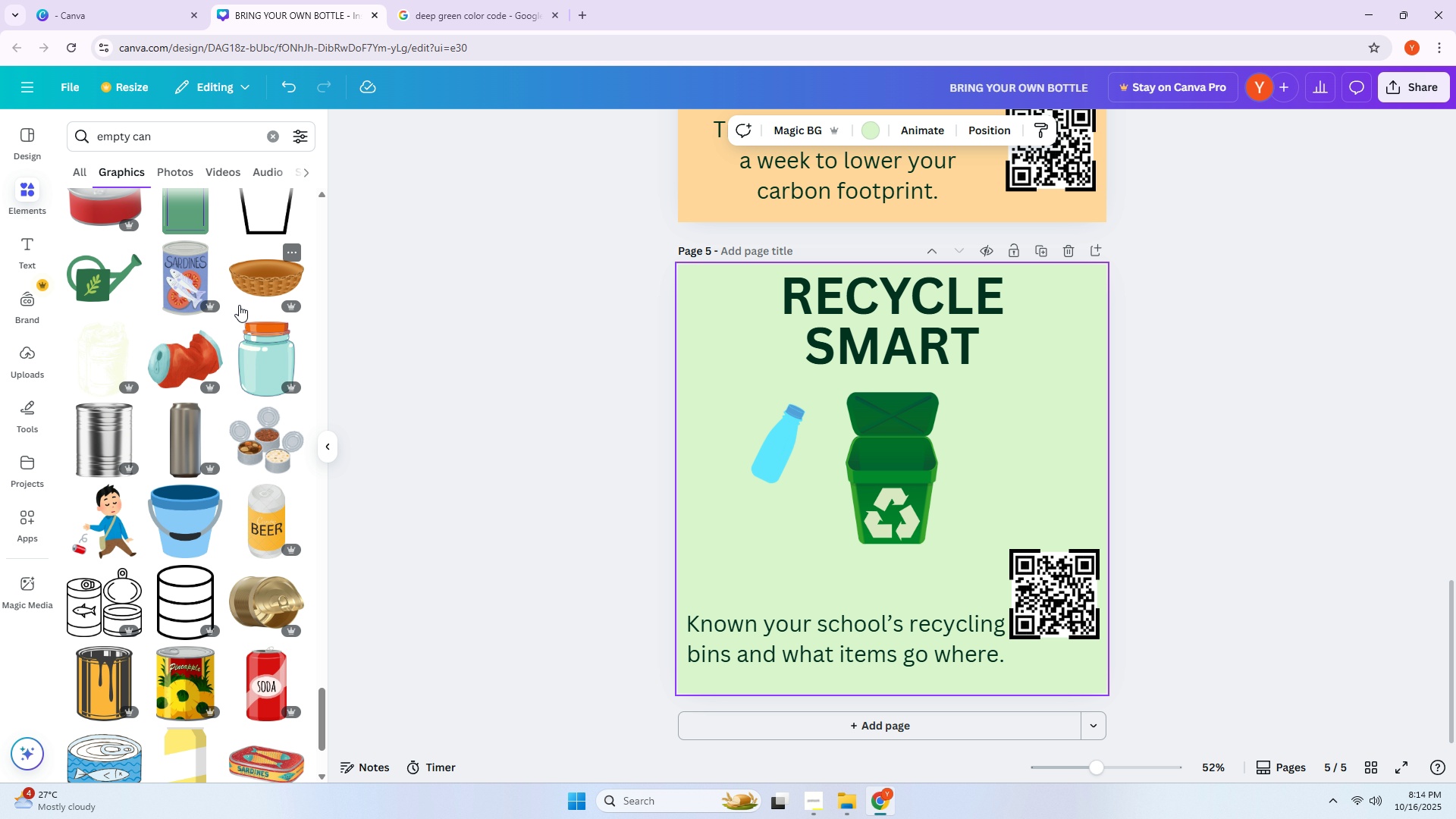 
scroll: coordinate [232, 307], scroll_direction: down, amount: 15.0
 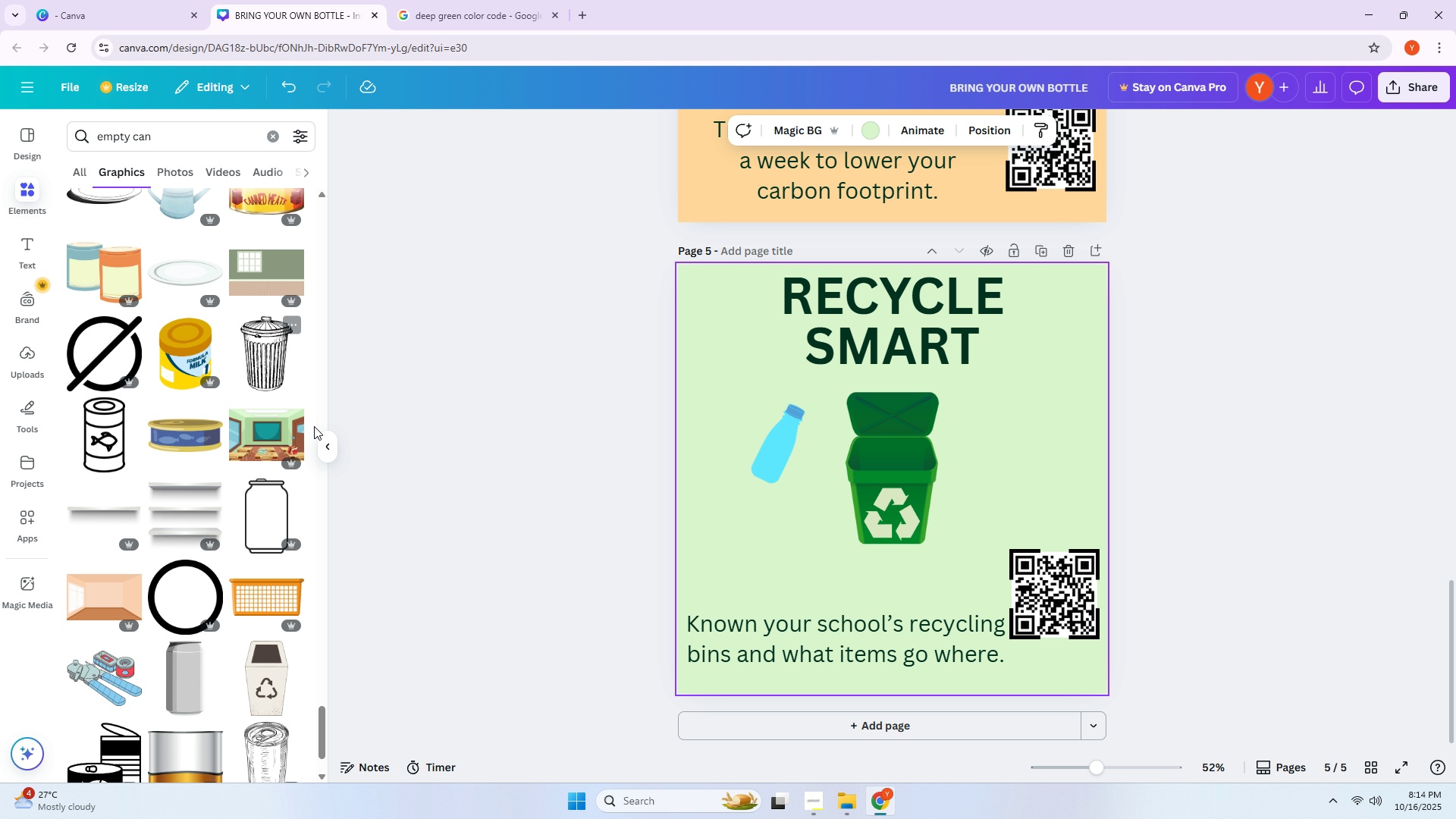 
left_click_drag(start_coordinate=[329, 447], to_coordinate=[325, 416])
 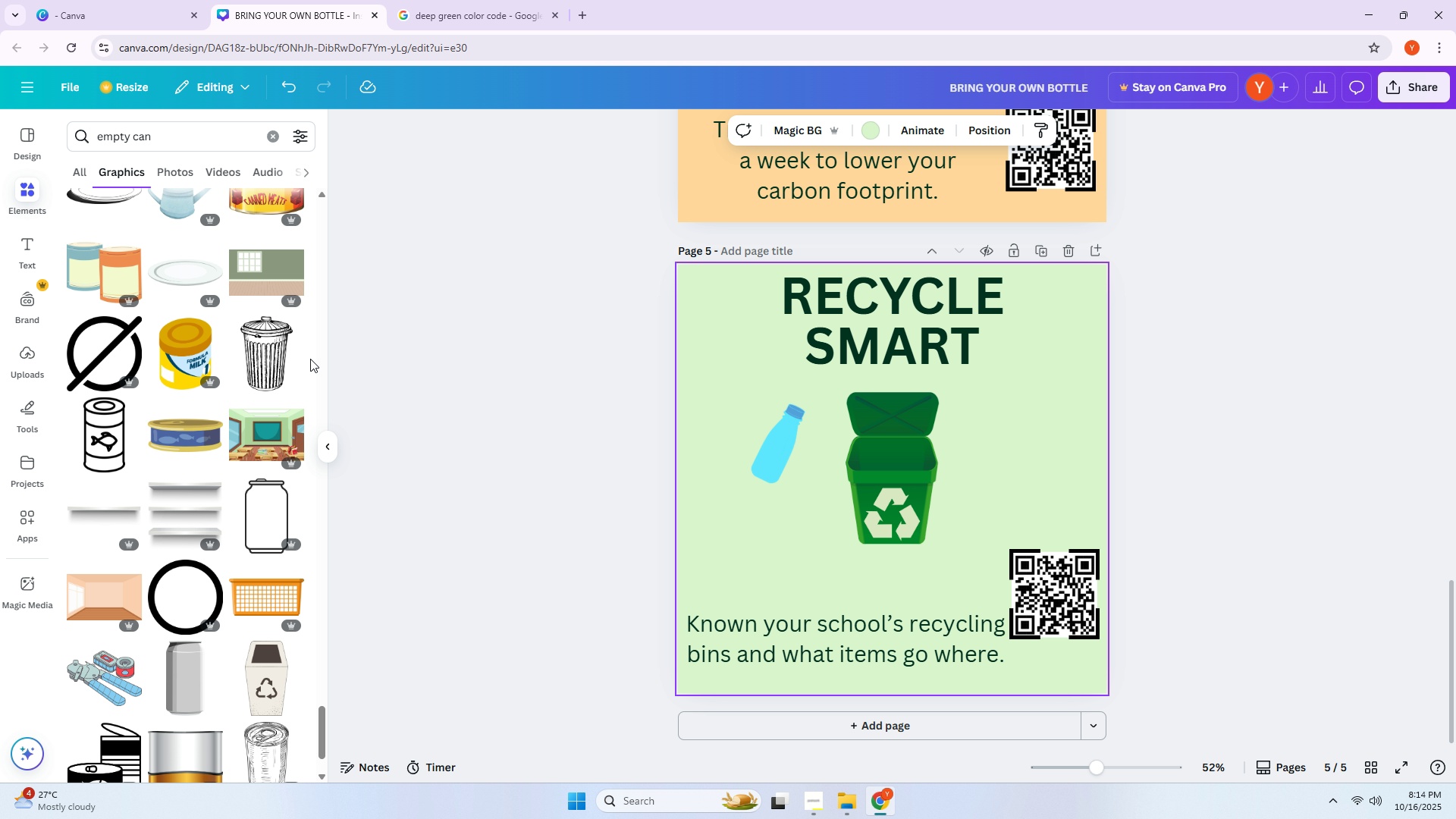 
scroll: coordinate [281, 287], scroll_direction: up, amount: 41.0
 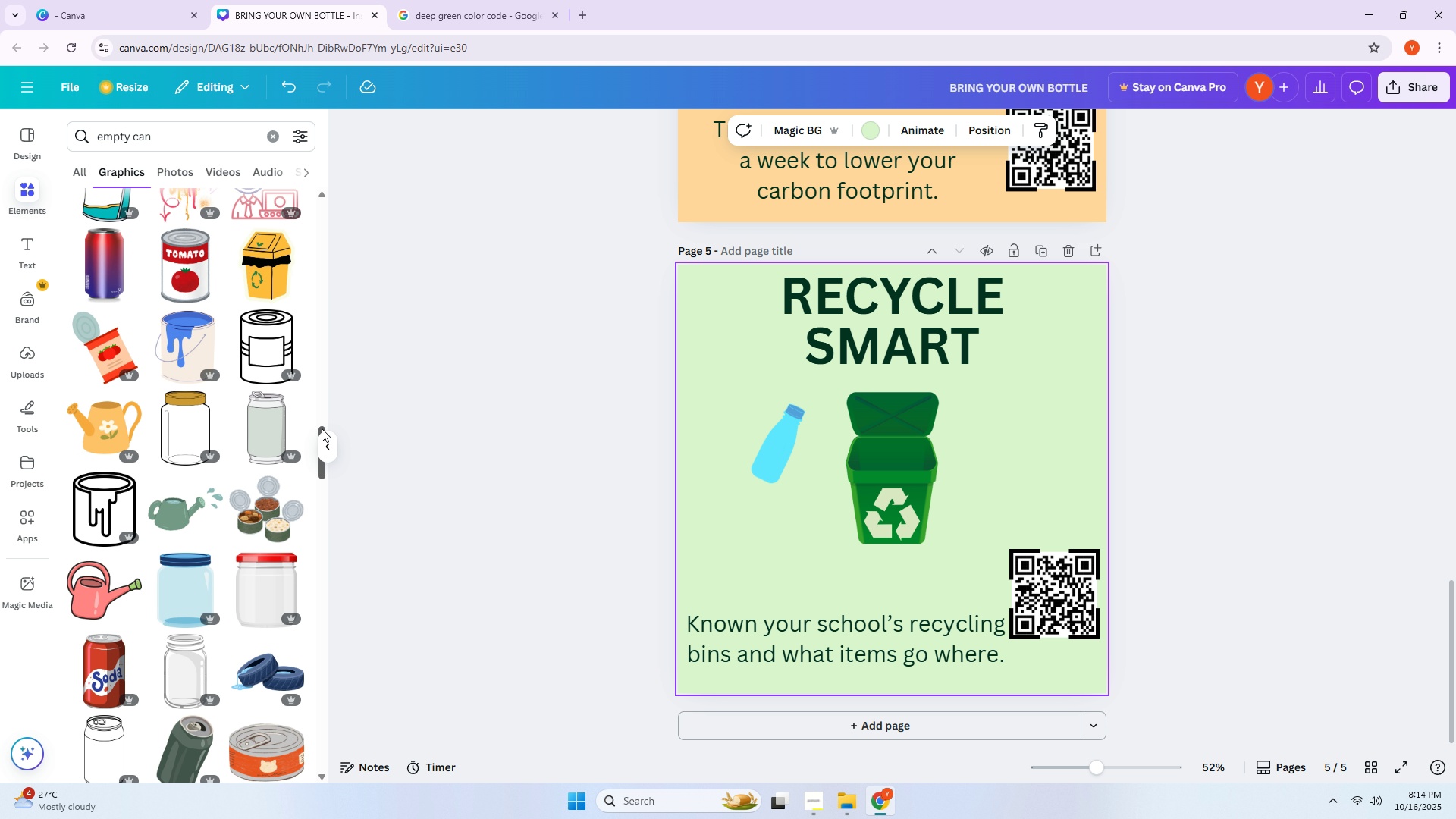 
left_click_drag(start_coordinate=[322, 426], to_coordinate=[327, 178])
 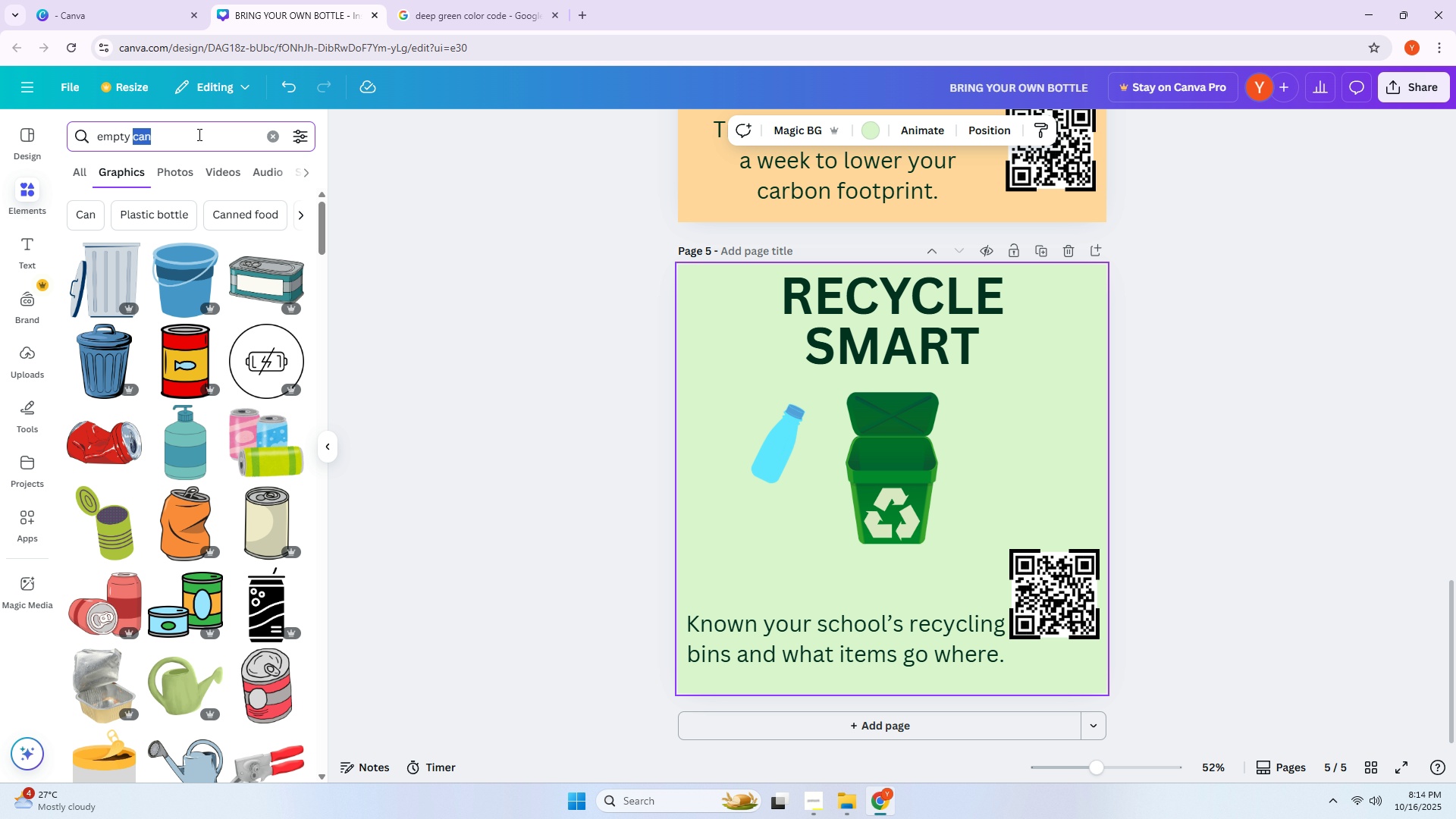 
key(Backspace)
 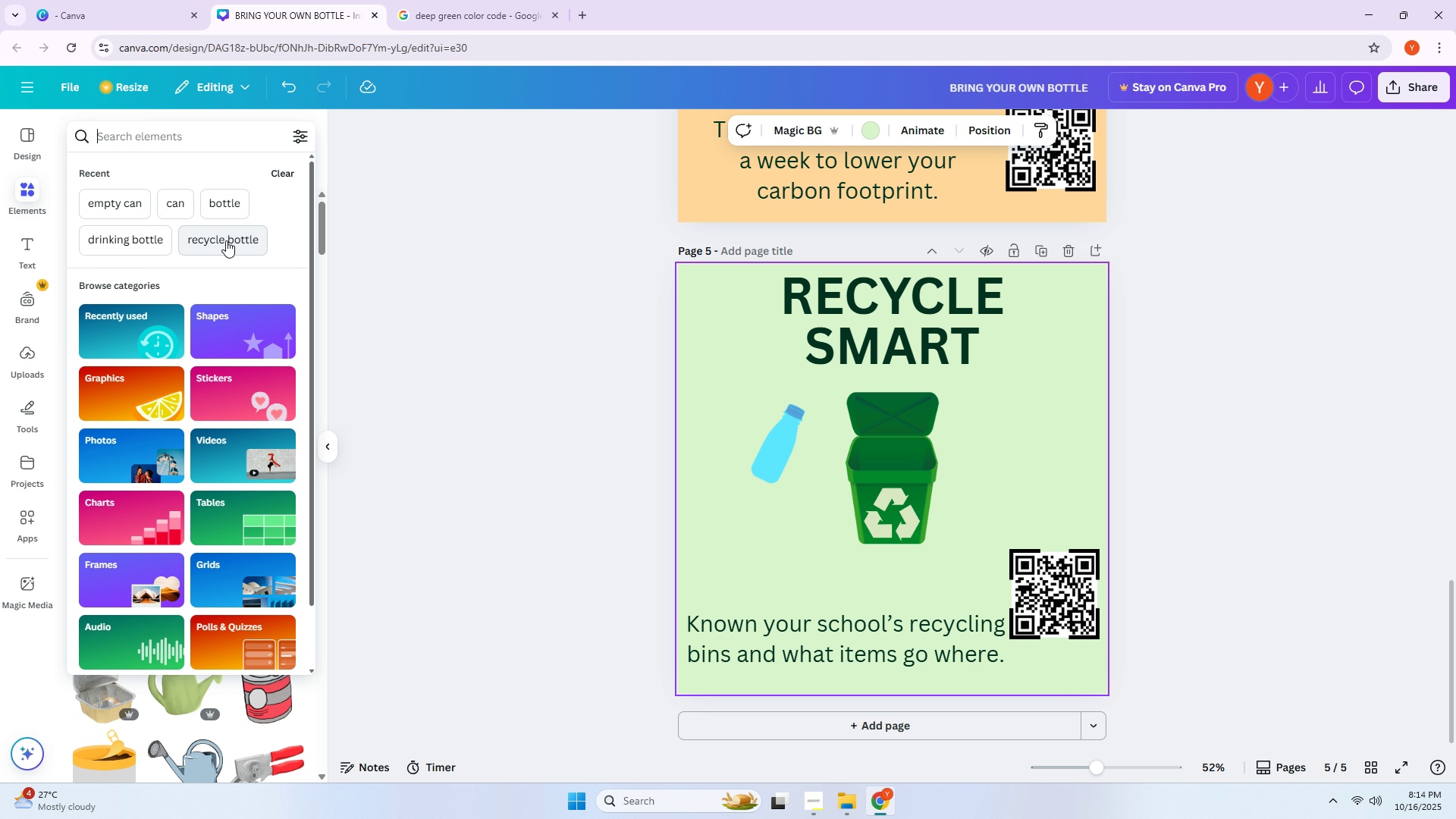 
type(recycle trash)
 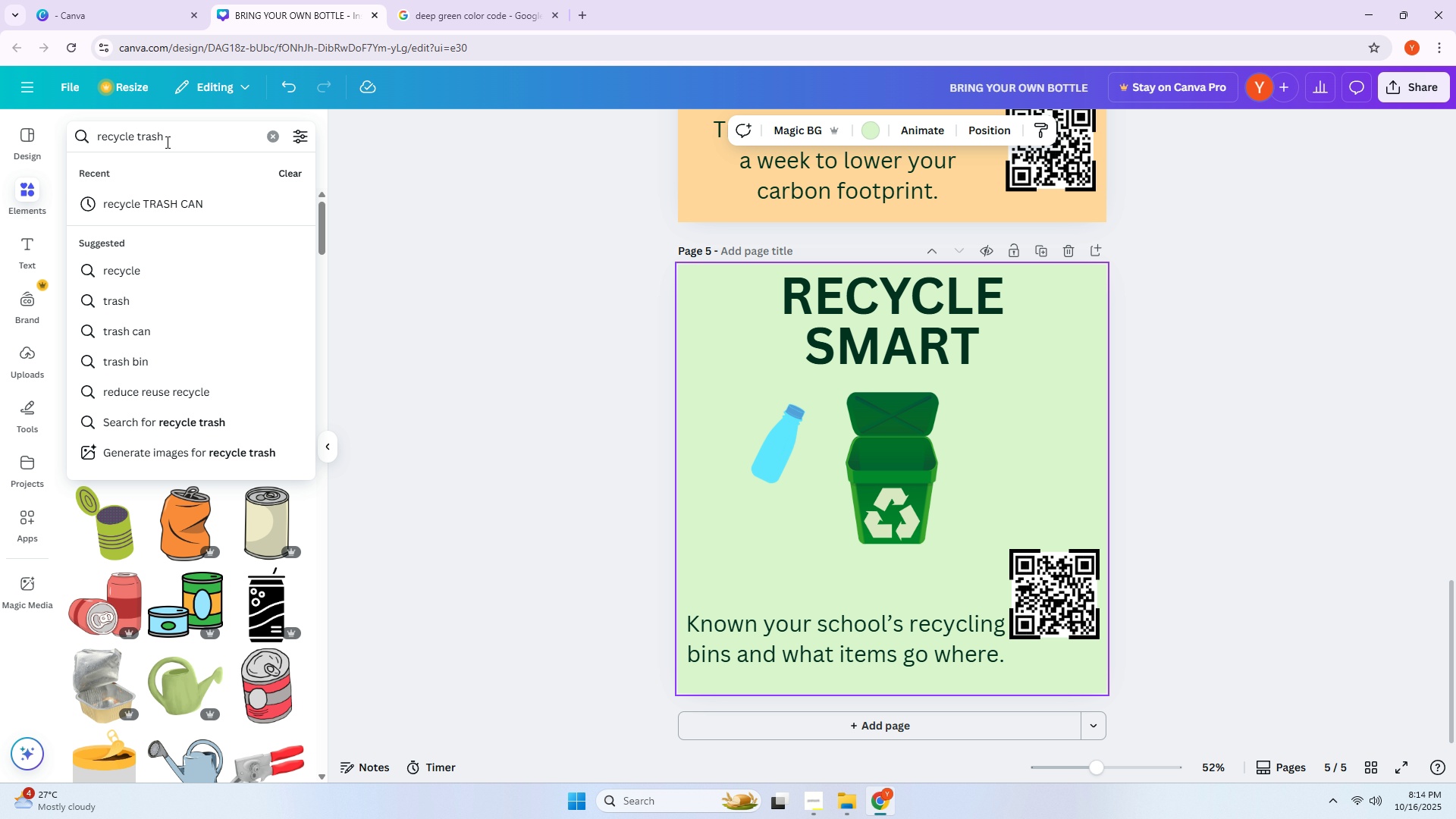 
key(ArrowDown)
 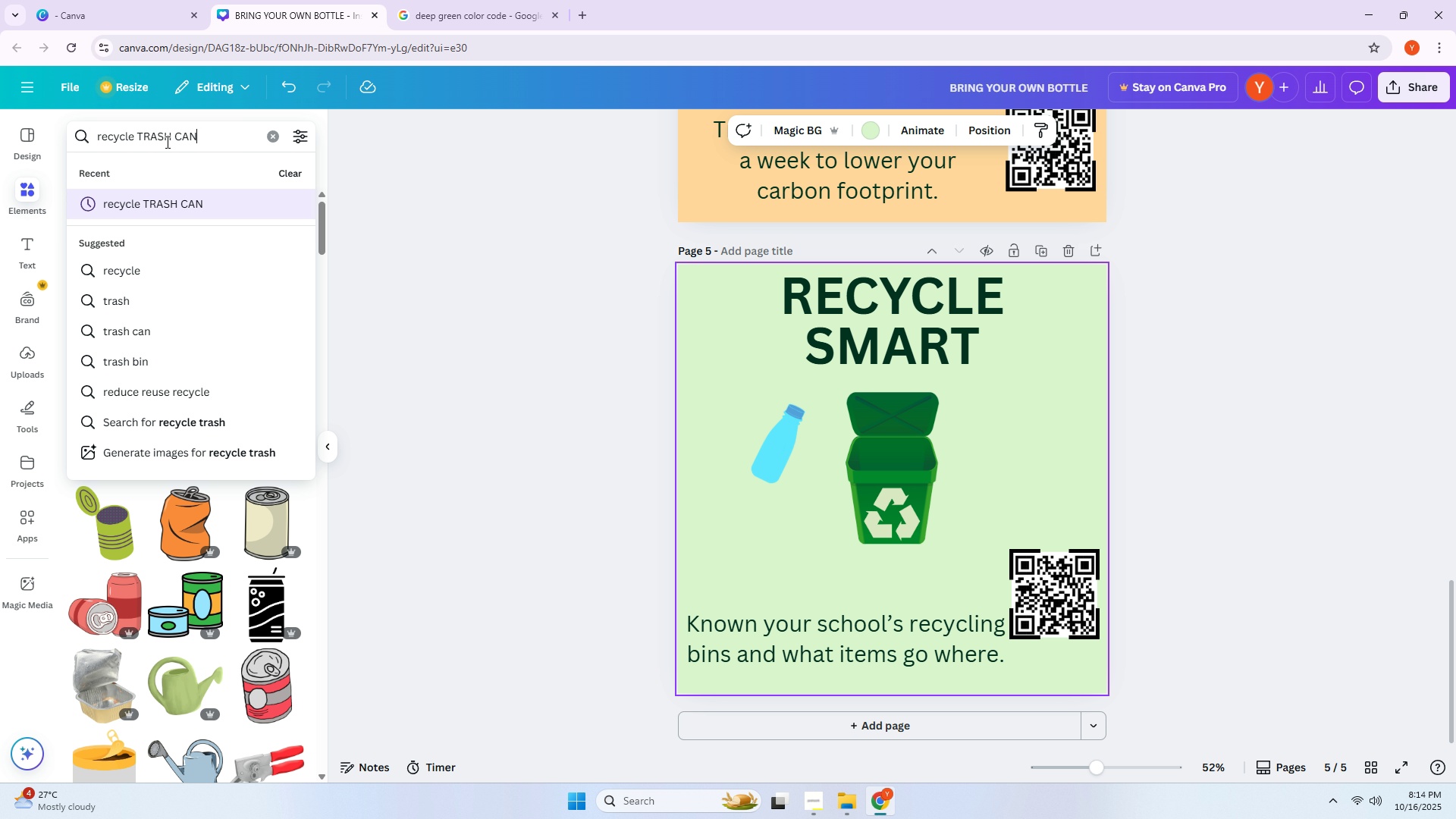 
key(Enter)
 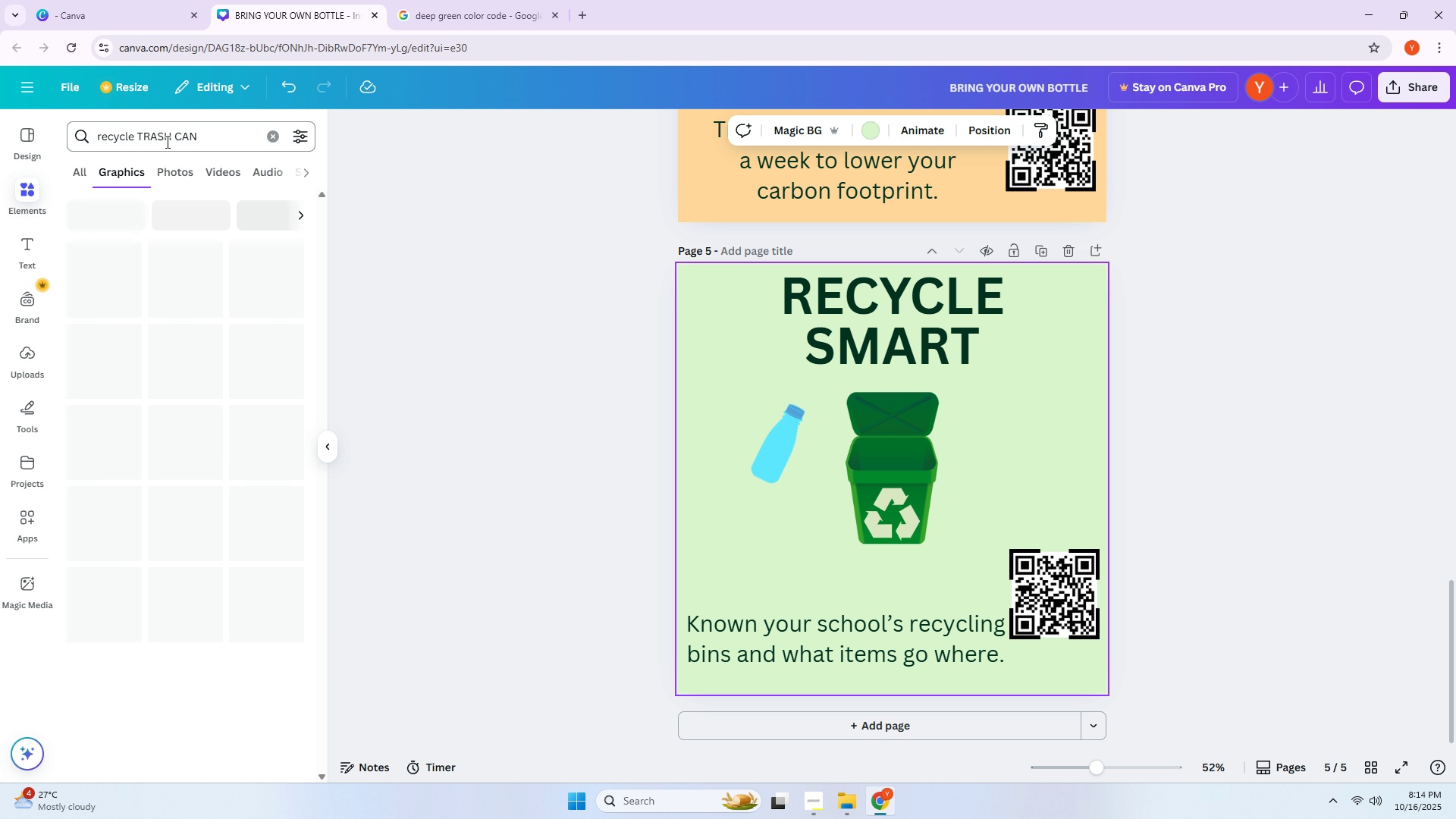 
key(CapsLock)
 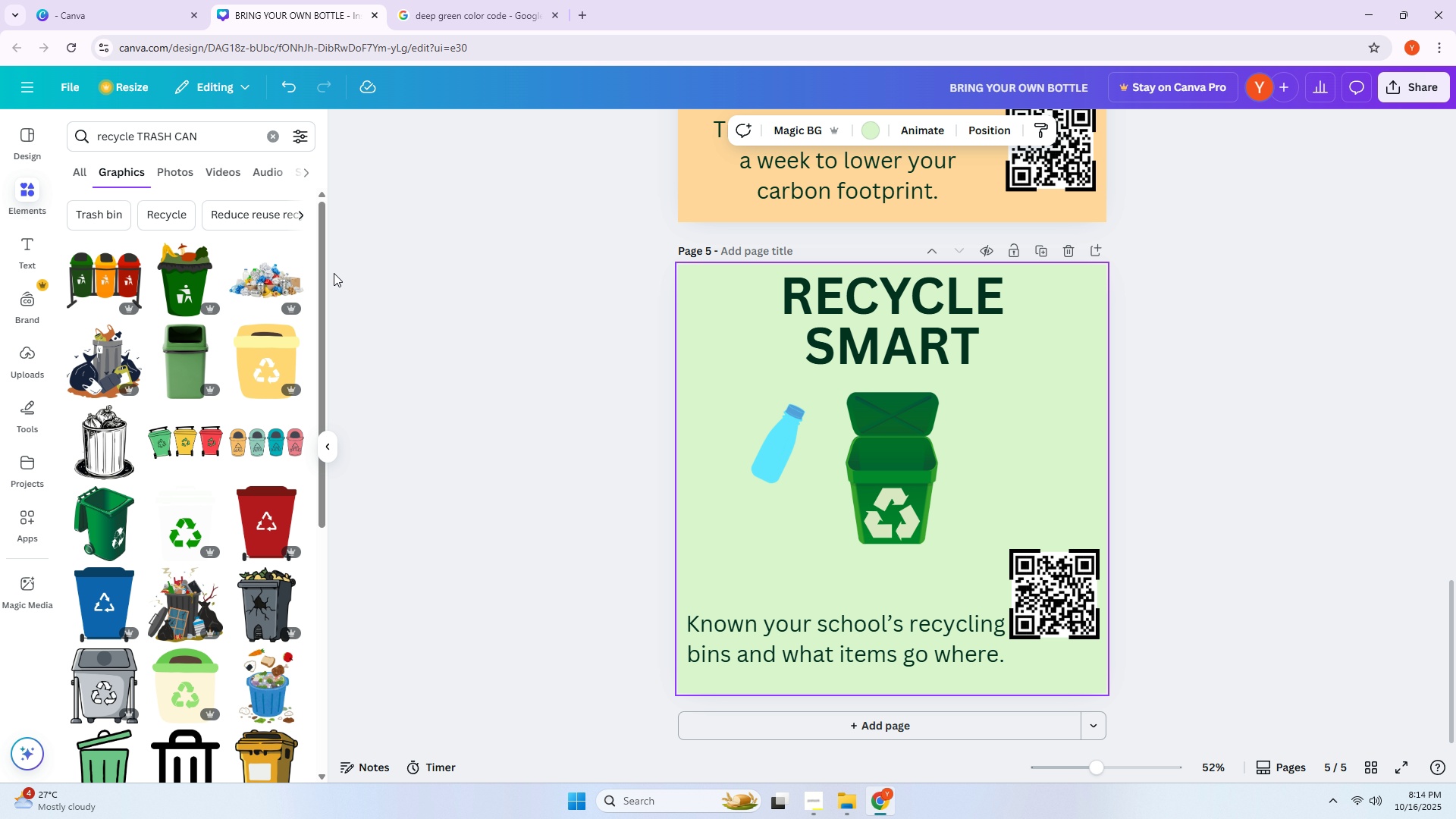 
scroll: coordinate [268, 297], scroll_direction: down, amount: 9.0
 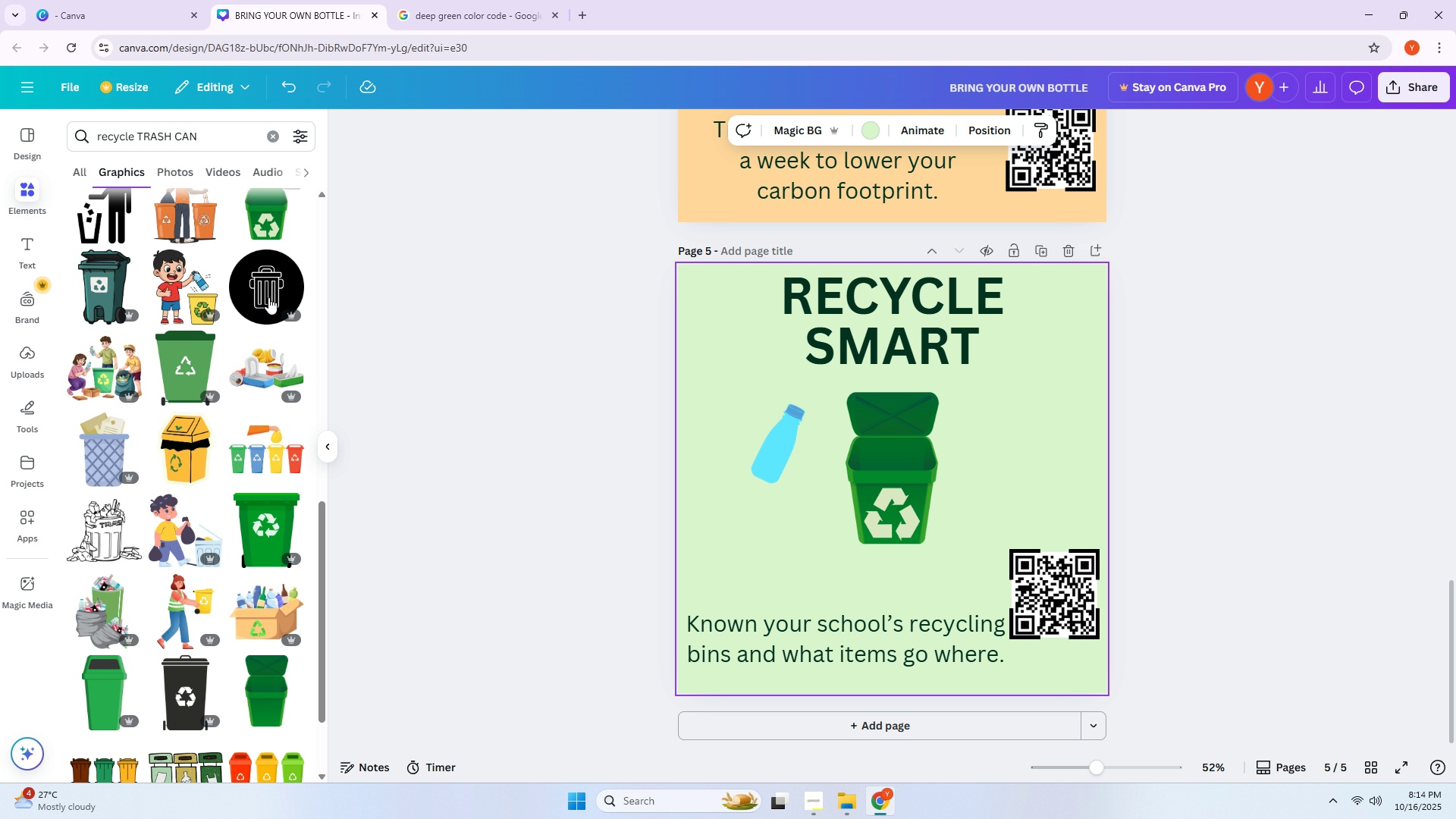 
scroll: coordinate [268, 297], scroll_direction: up, amount: 12.0
 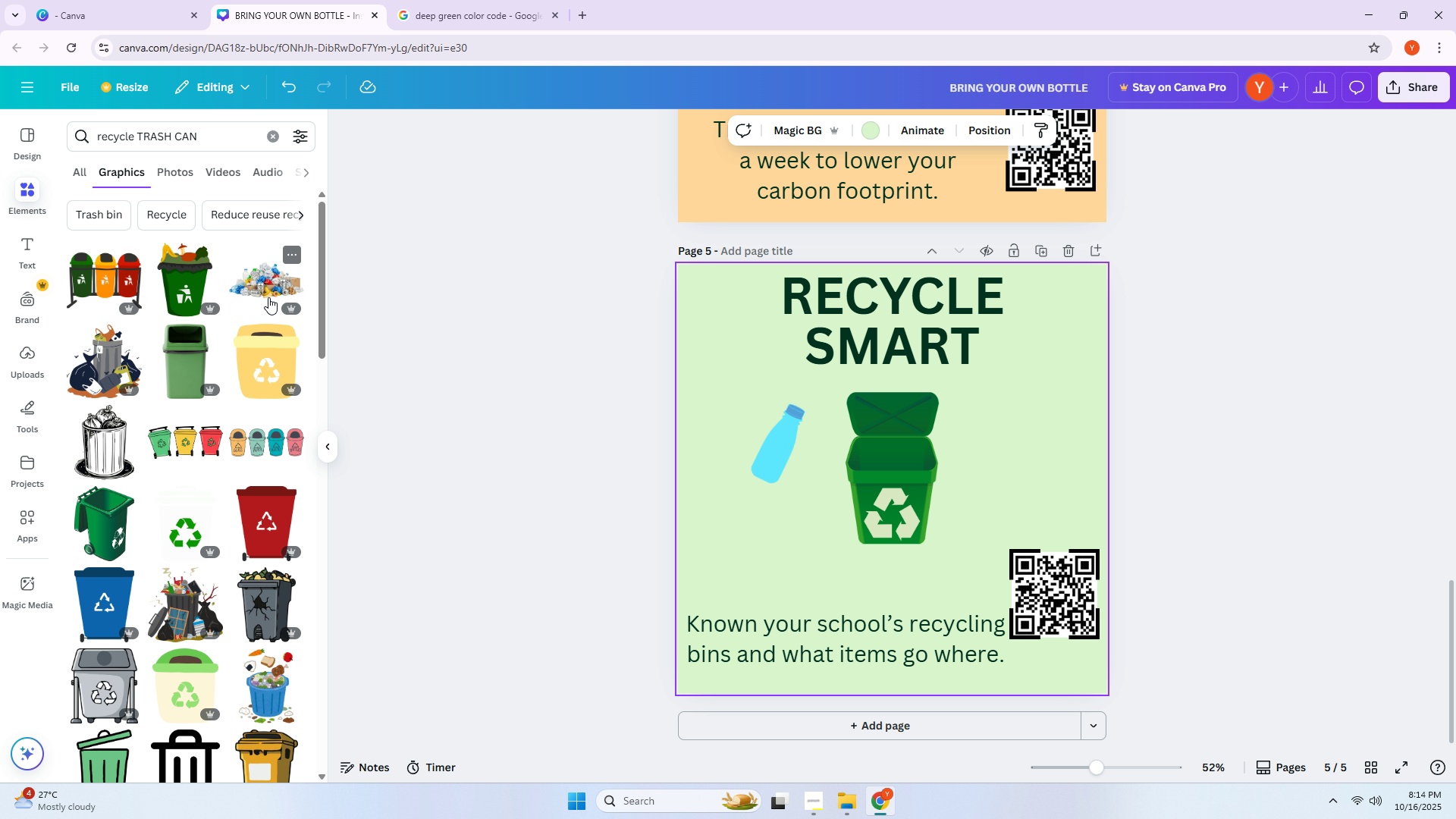 
scroll: coordinate [215, 237], scroll_direction: down, amount: 21.0
 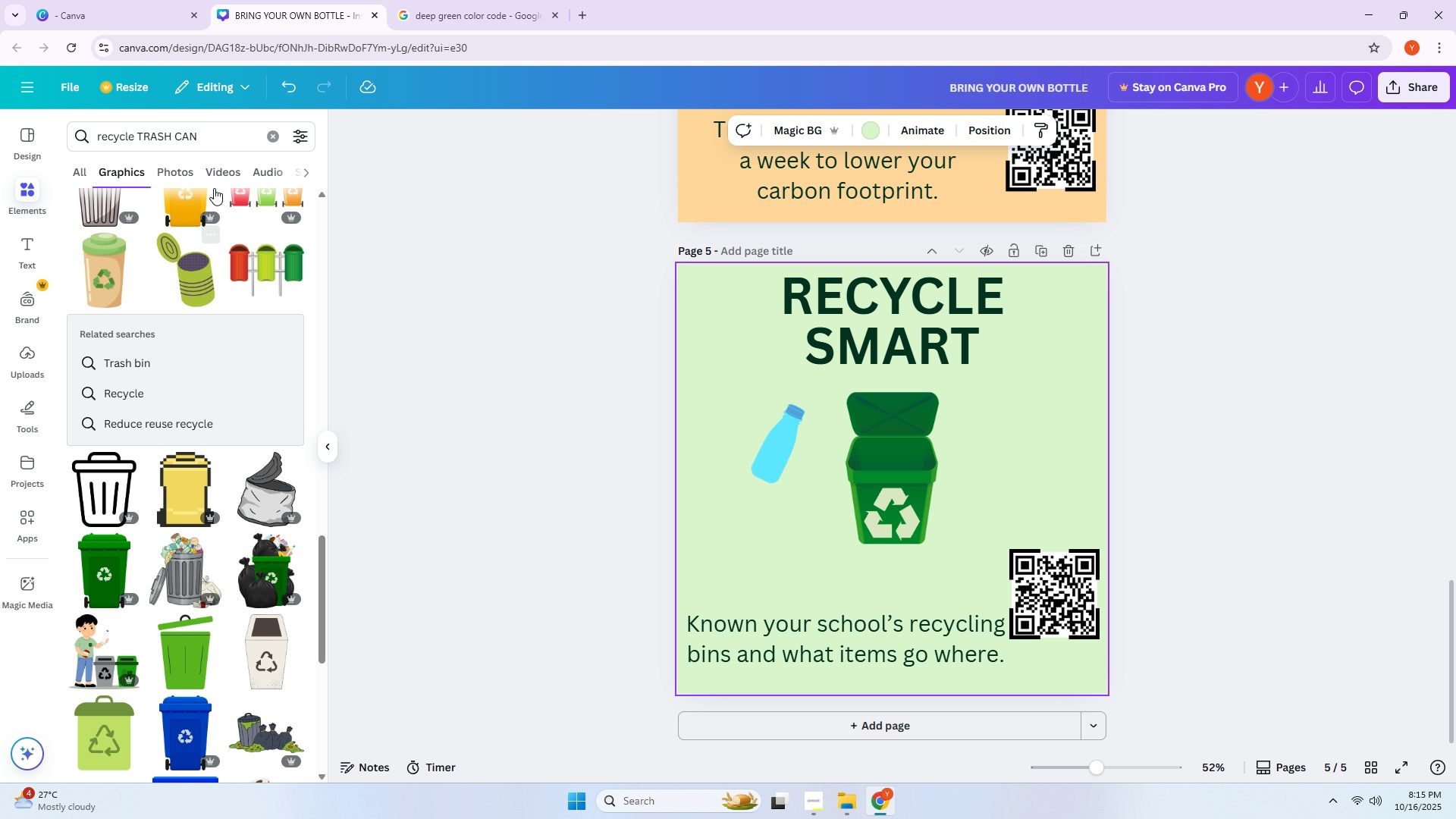 
left_click_drag(start_coordinate=[187, 135], to_coordinate=[69, 146])
 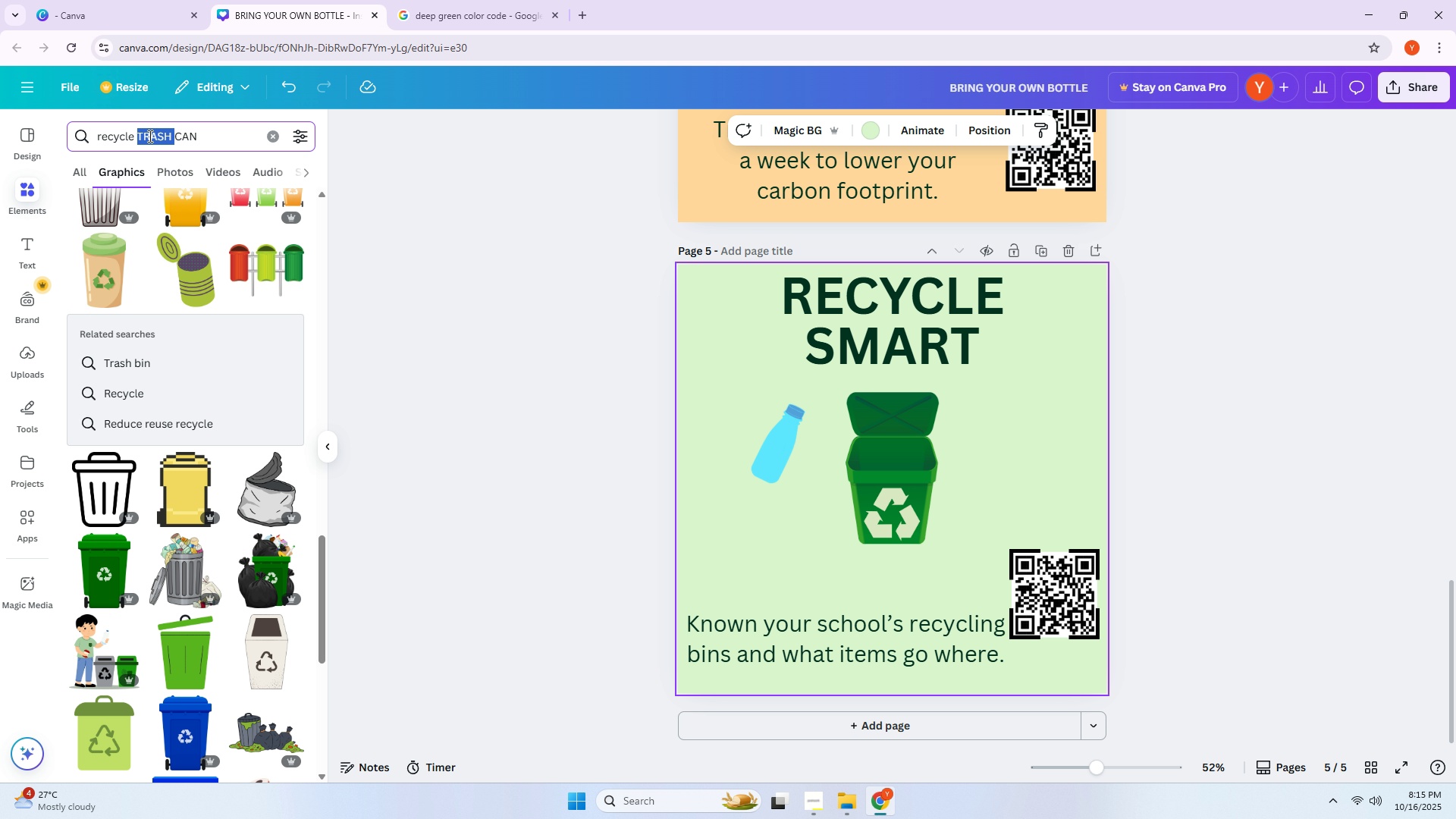 
double_click([149, 136])
 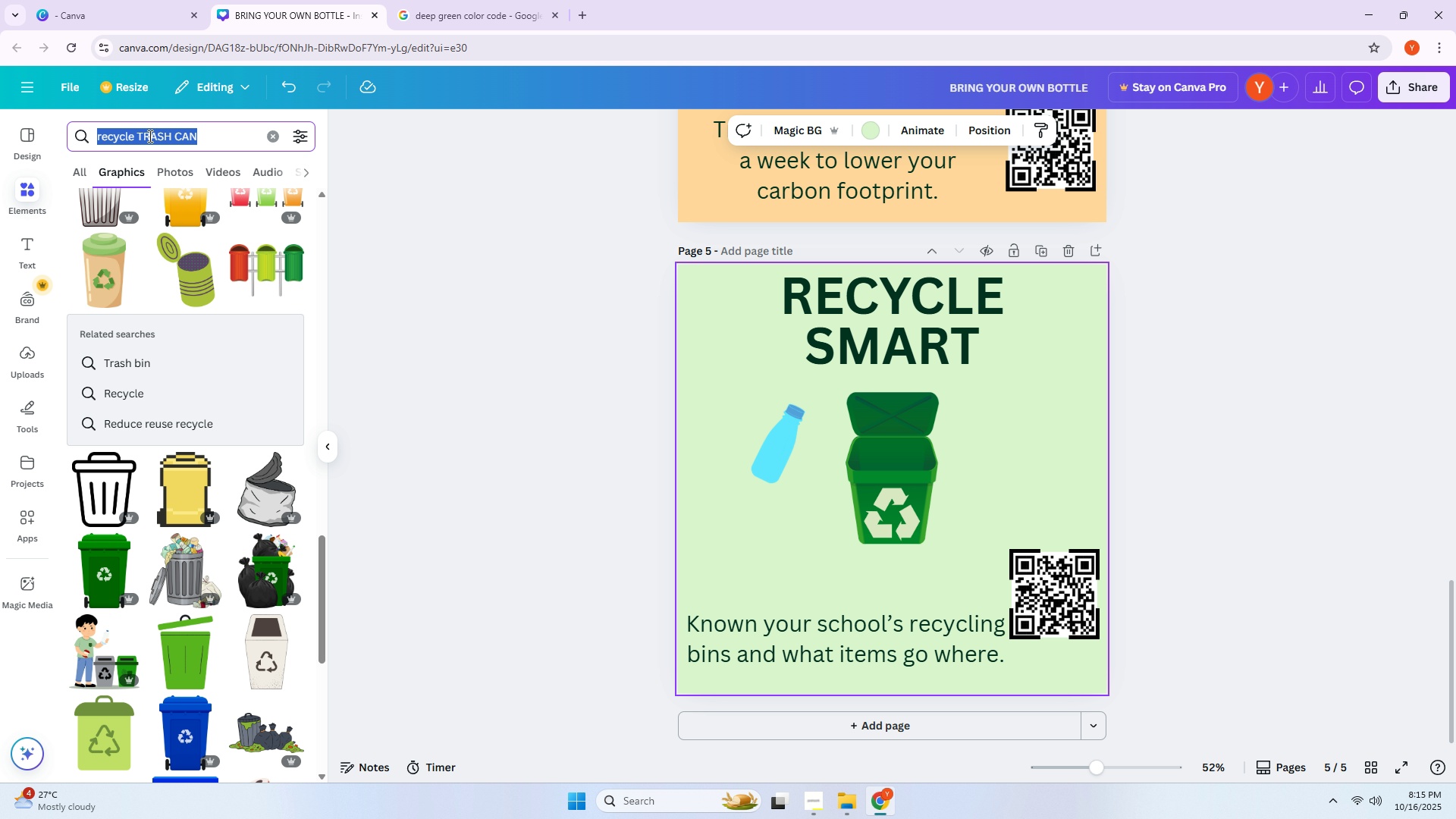 
triple_click([149, 136])
 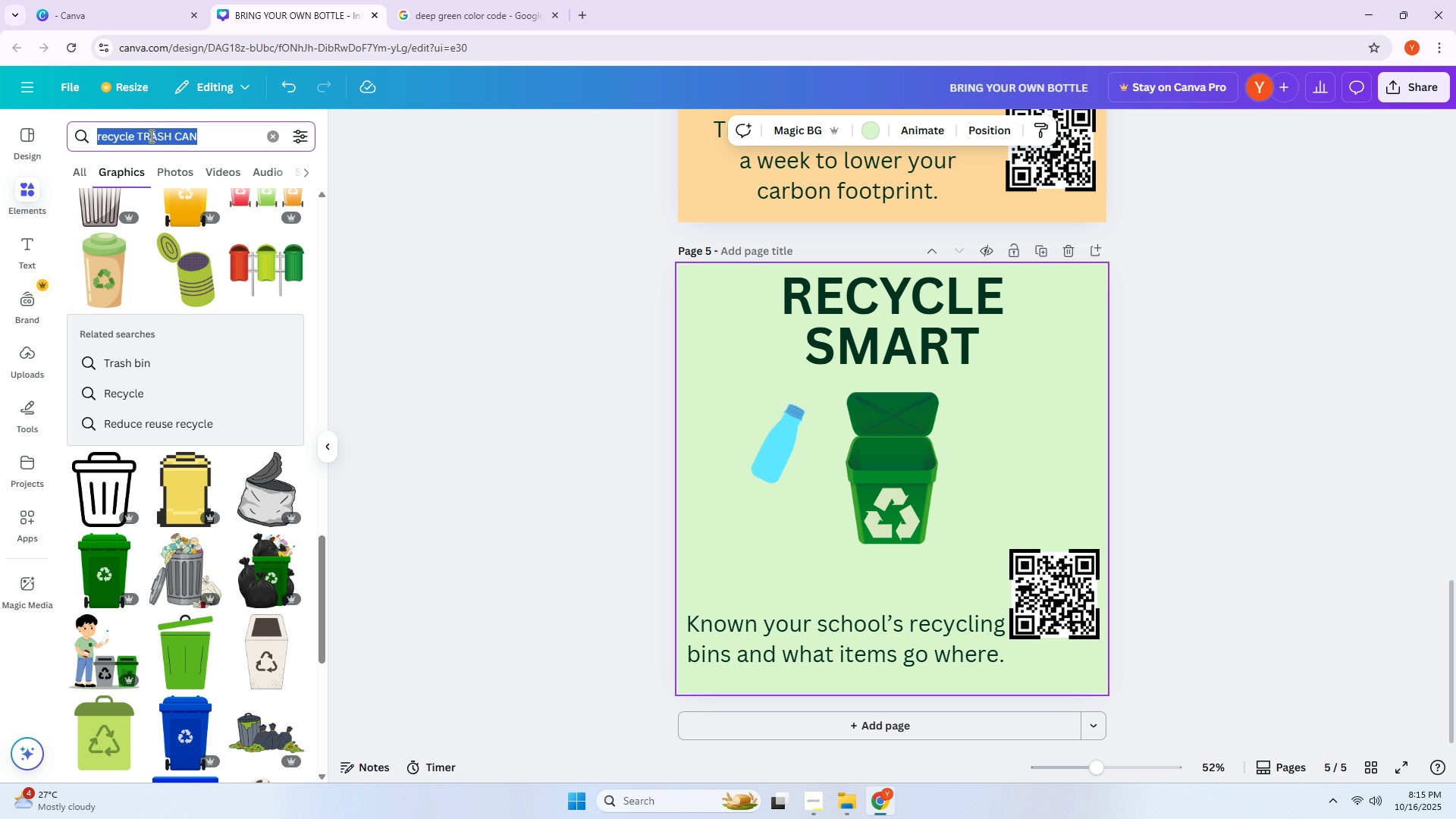 
type(EMPTY RECYCLE CAN)
 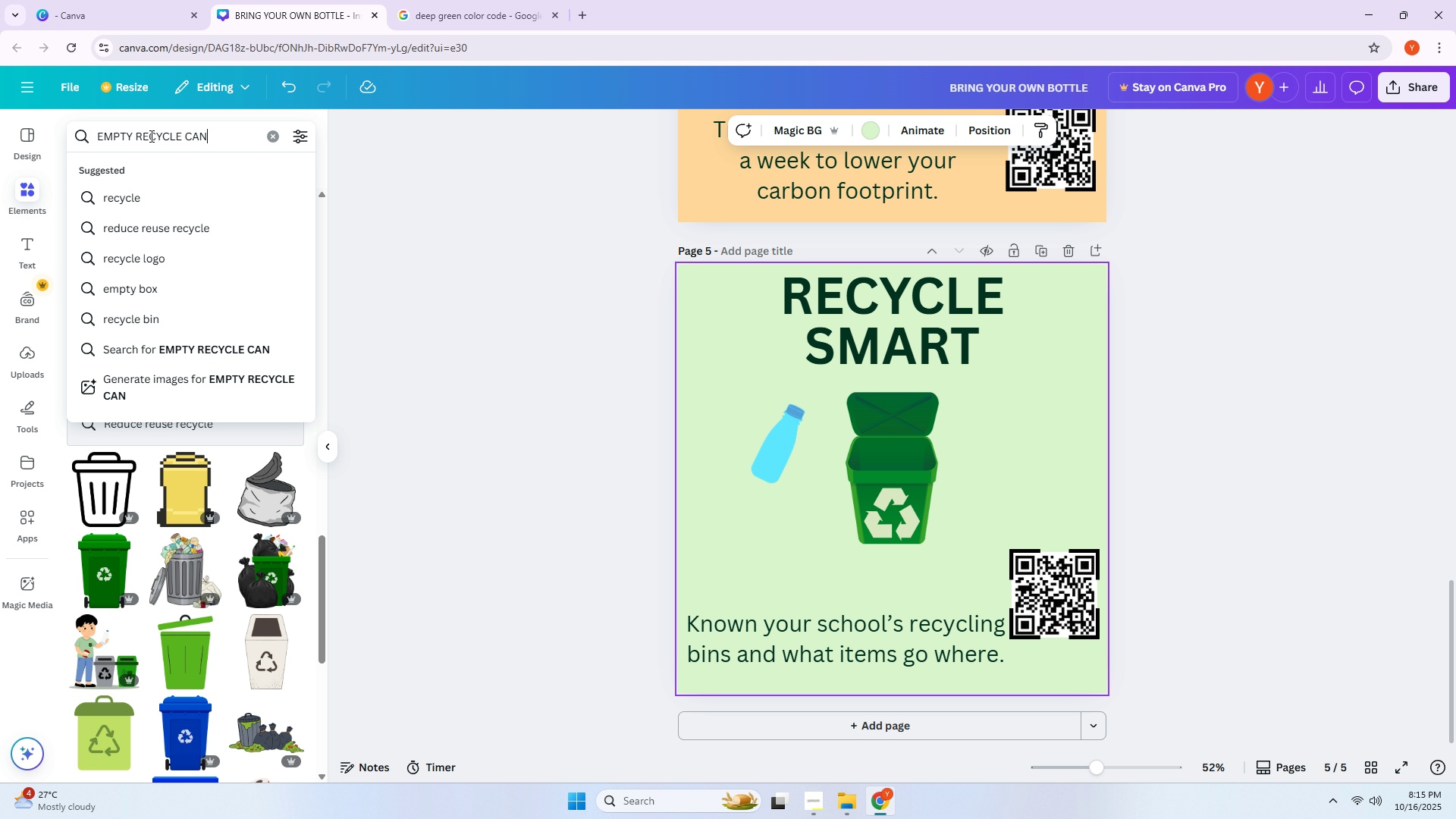 
key(Enter)
 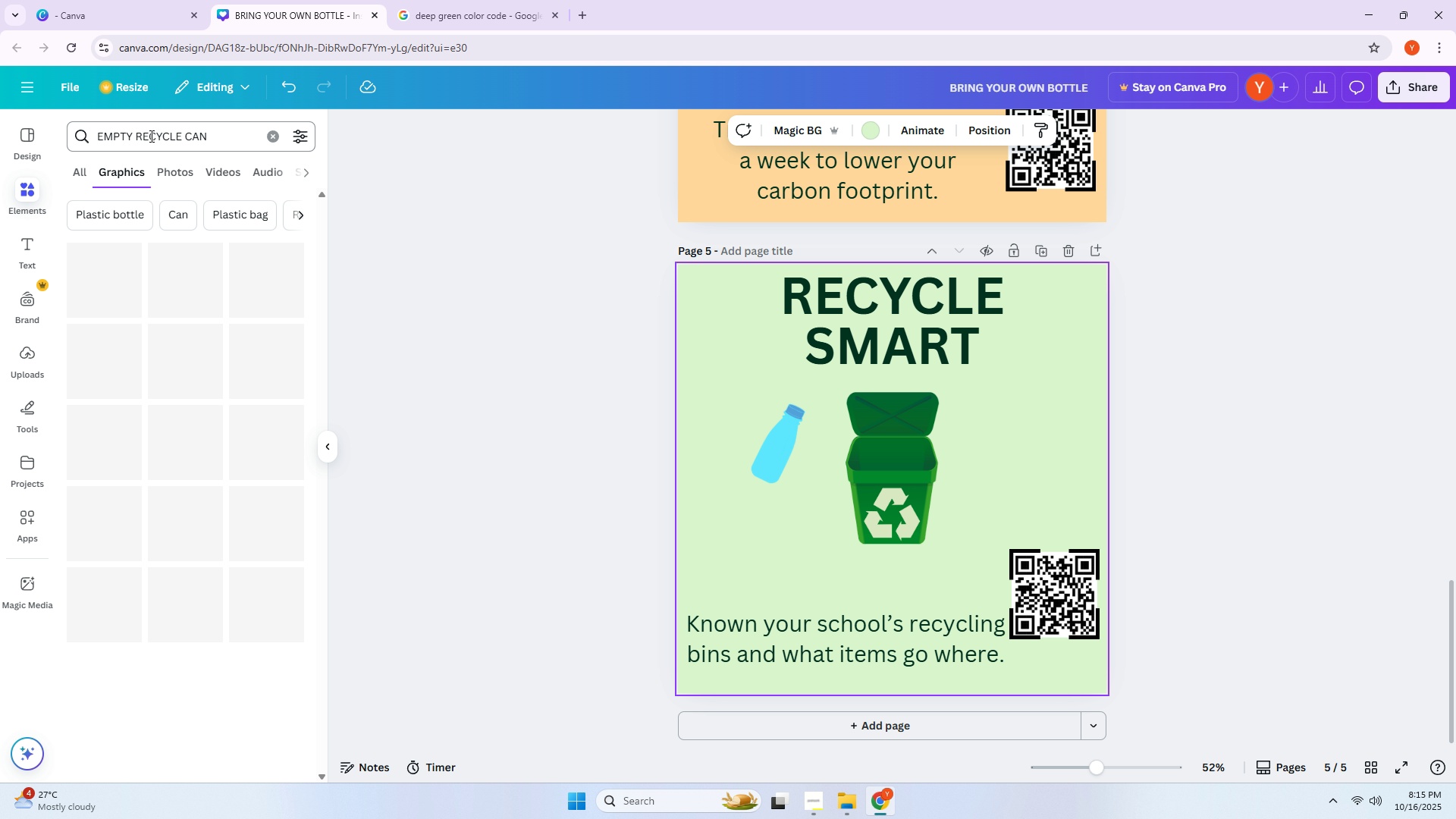 
key(CapsLock)
 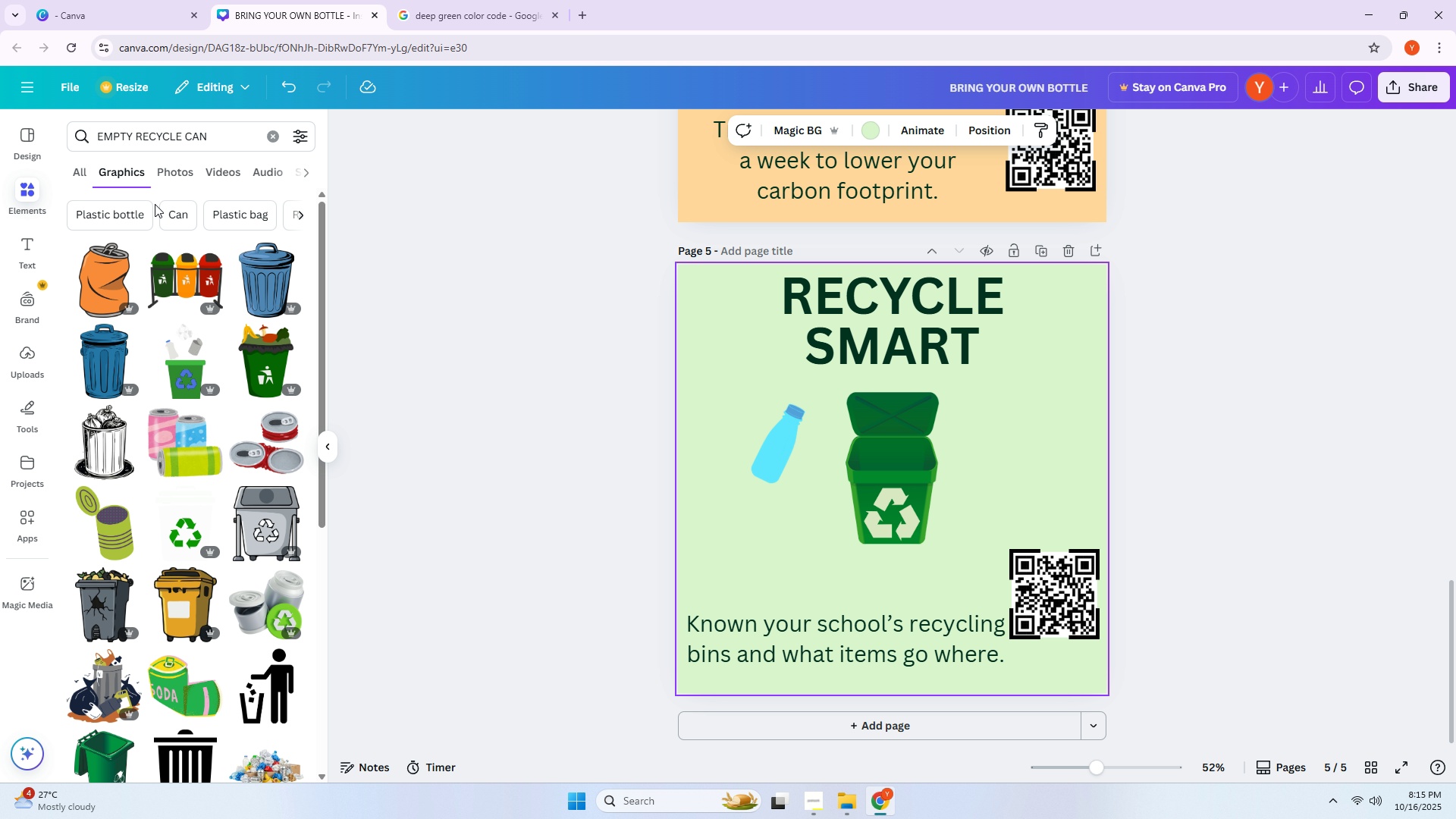 
scroll: coordinate [155, 212], scroll_direction: down, amount: 1.0
 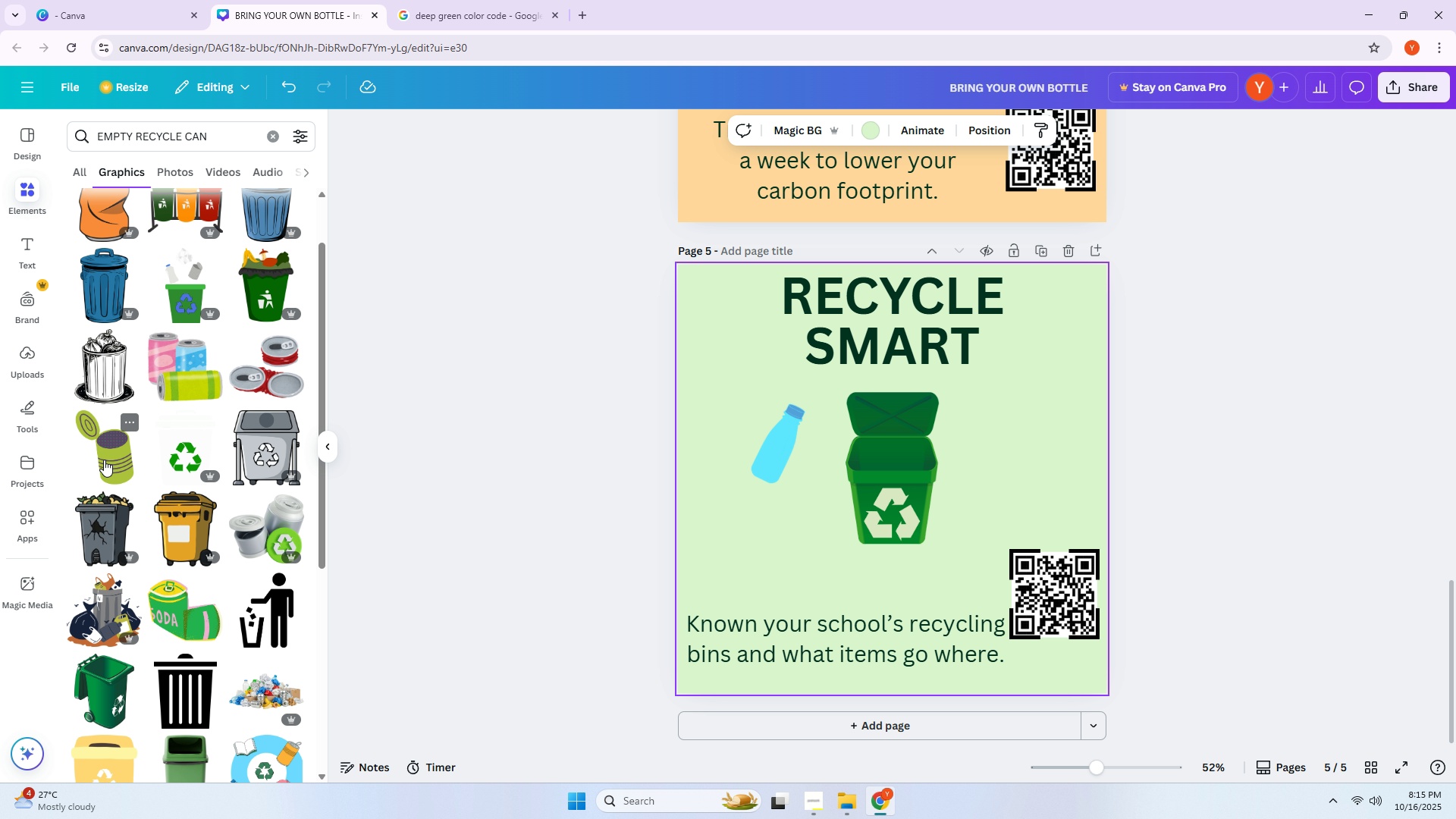 
left_click([103, 460])
 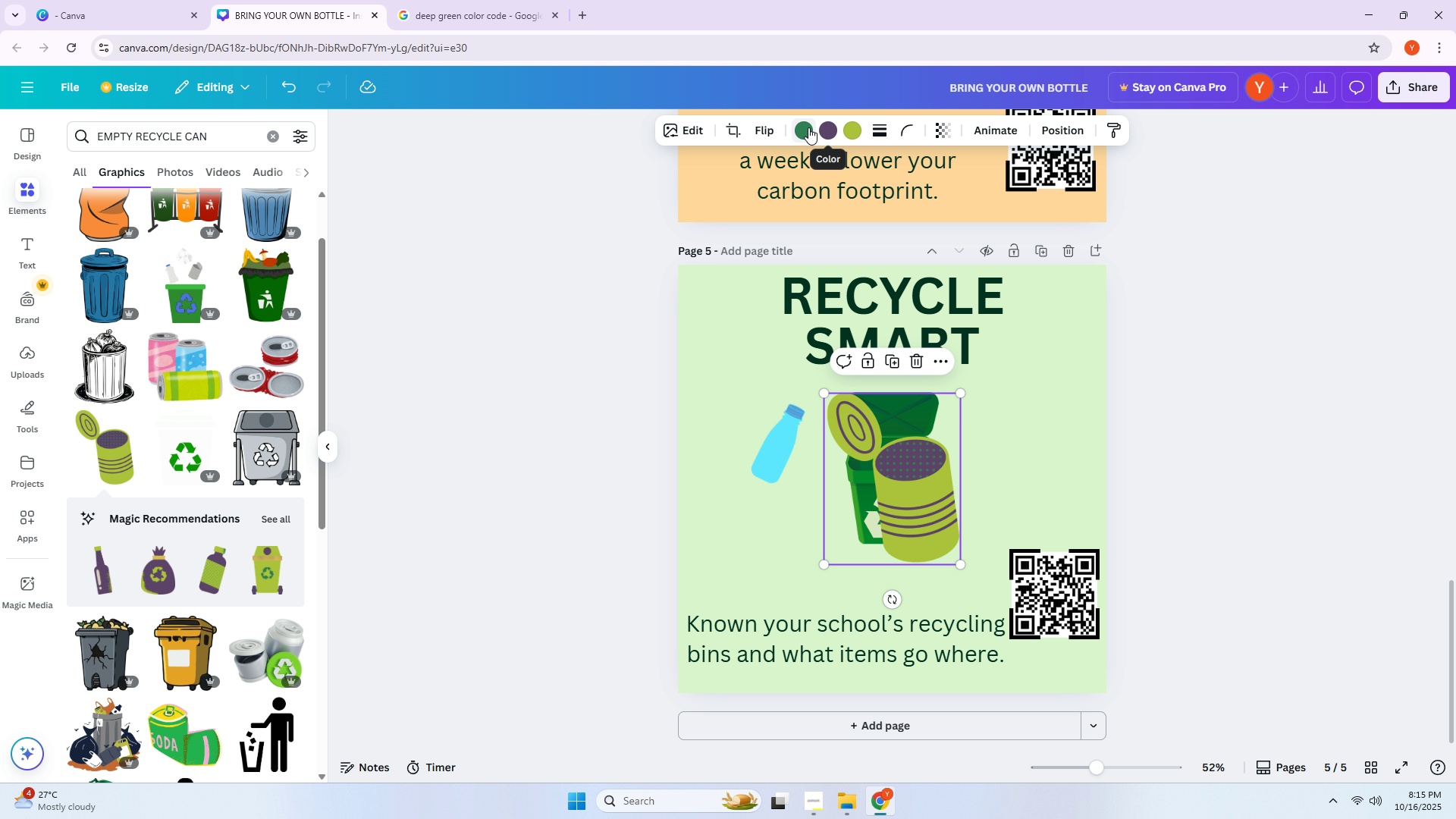 
left_click([808, 127])
 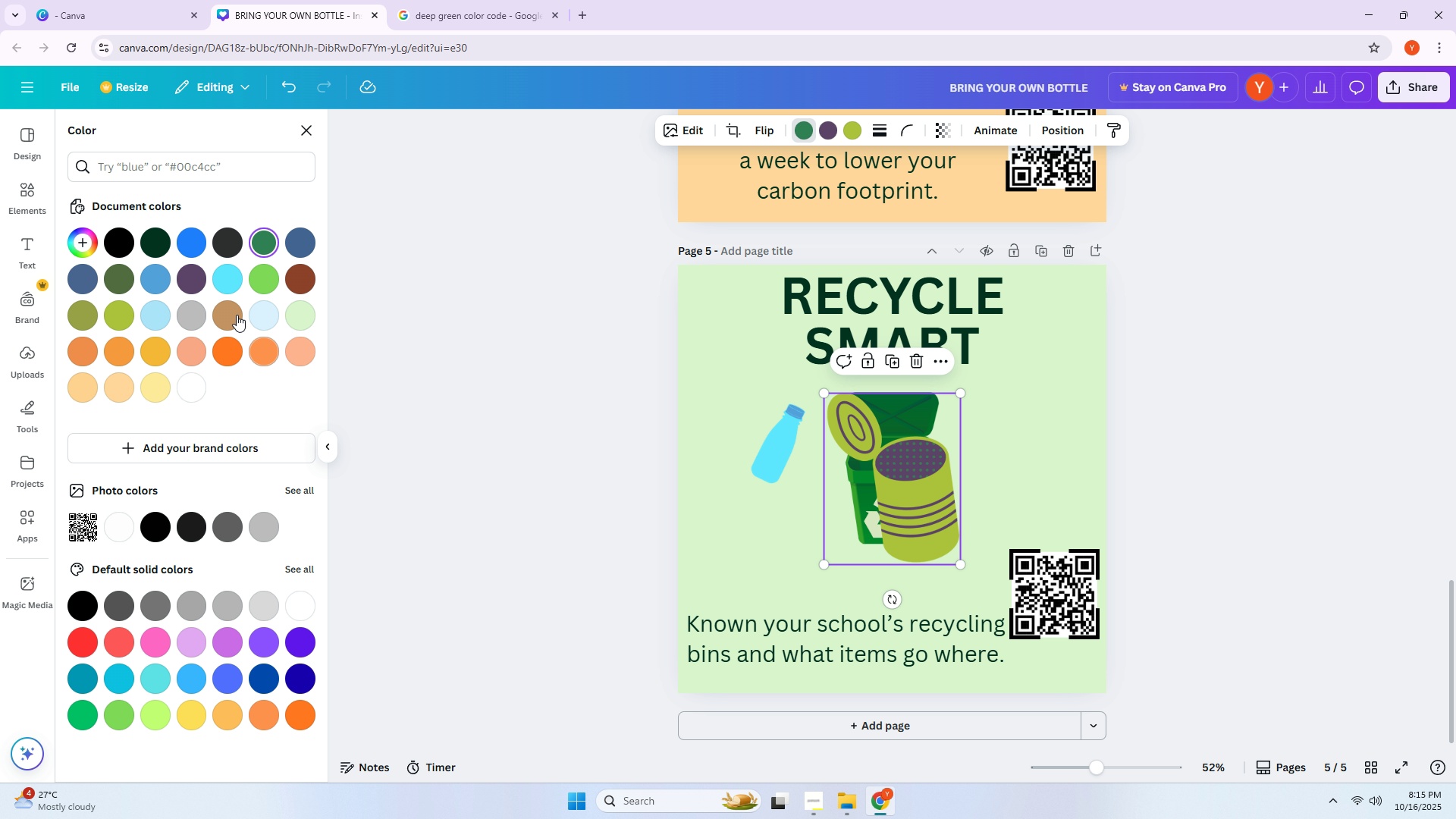 
left_click([191, 309])
 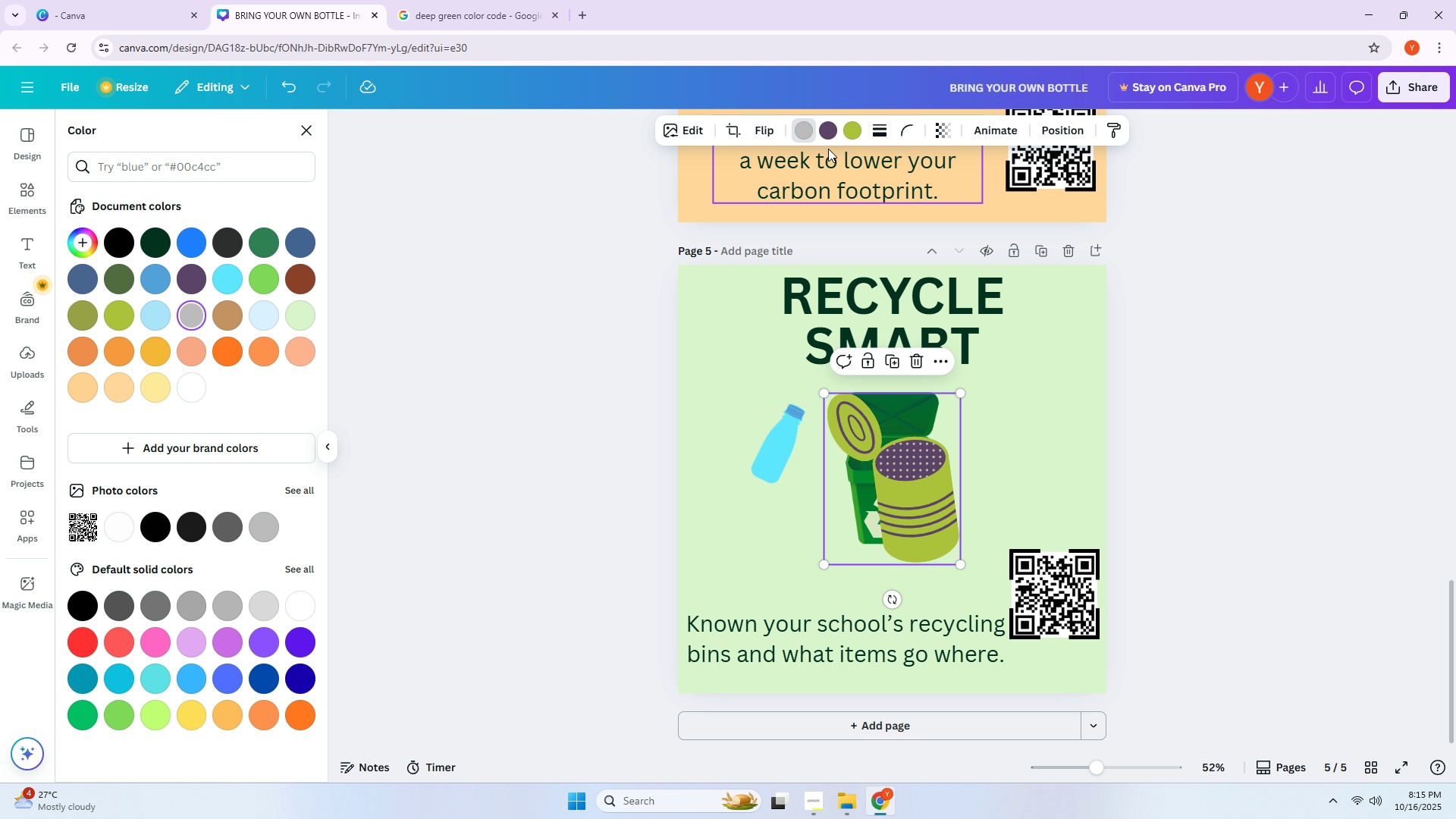 
left_click([833, 136])
 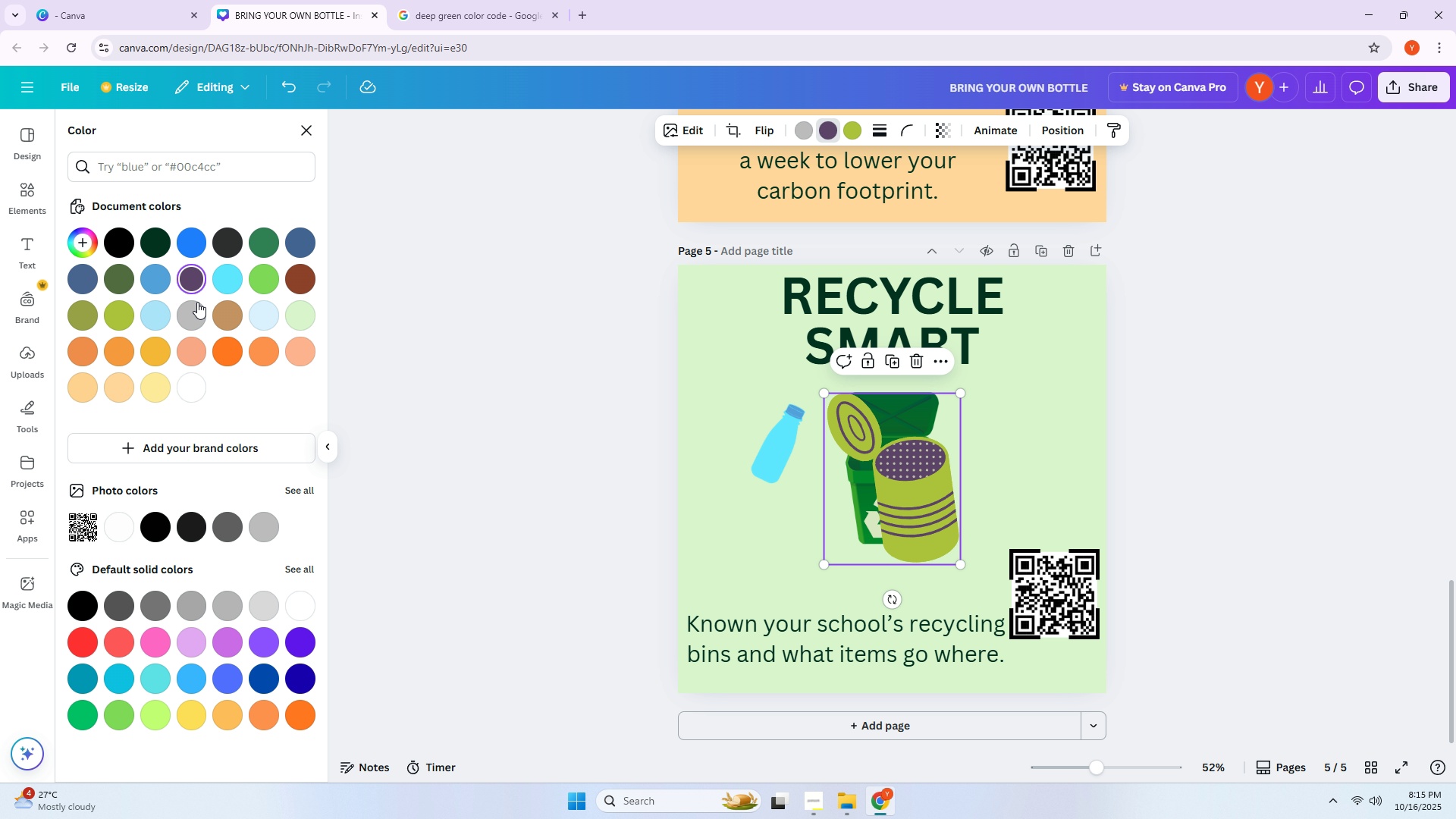 
left_click([195, 315])
 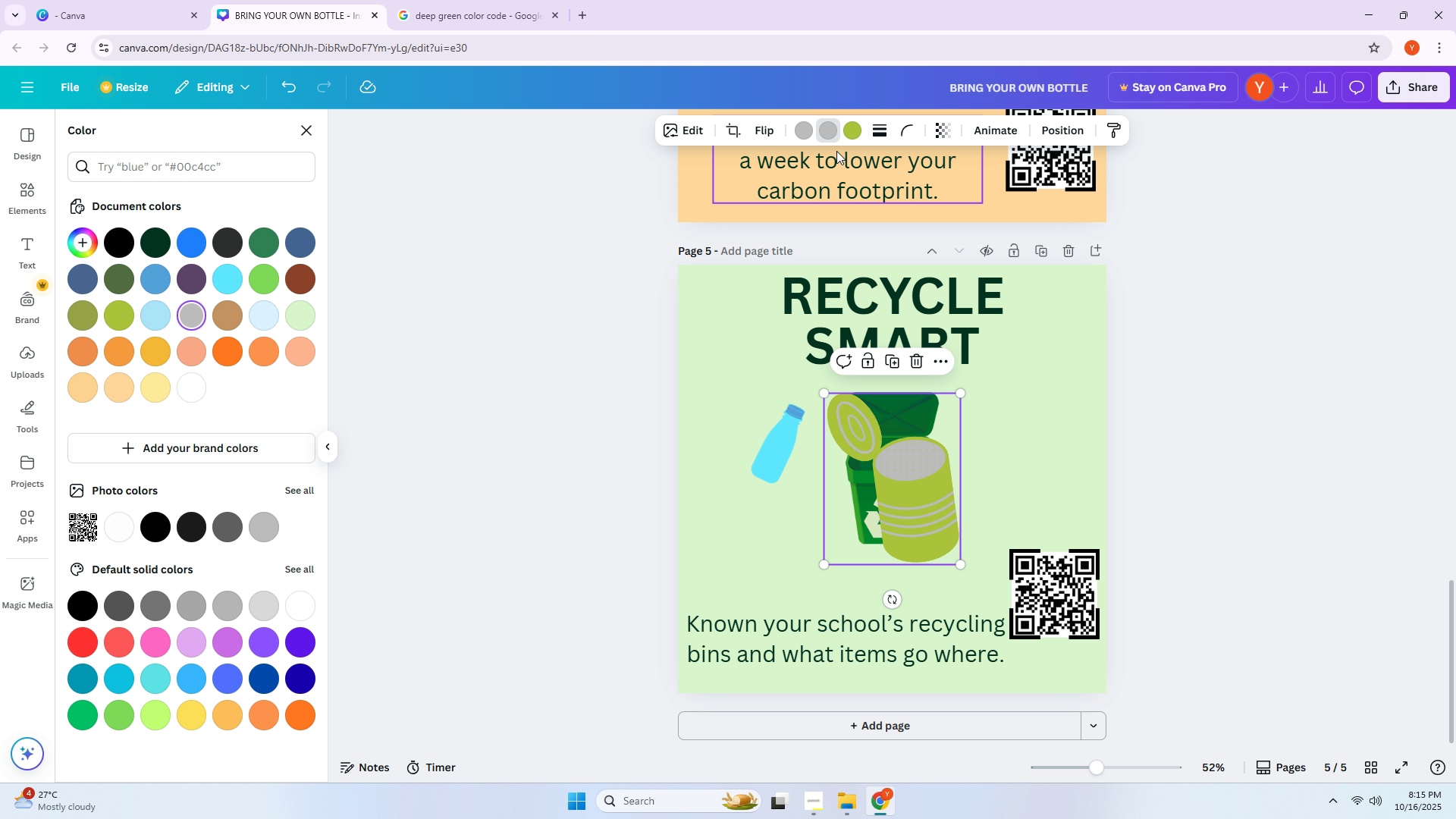 
left_click([854, 136])
 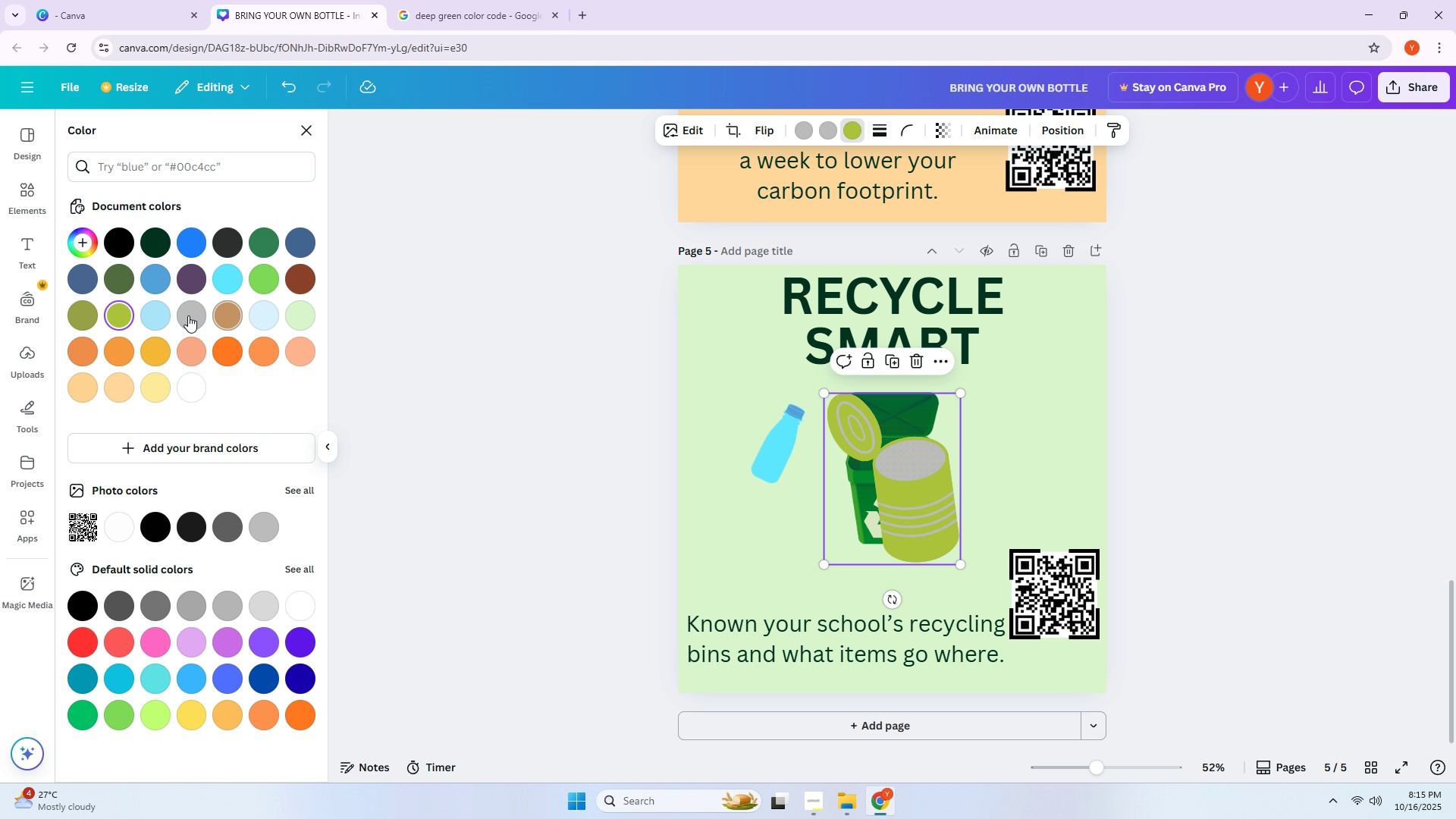 
left_click([187, 315])
 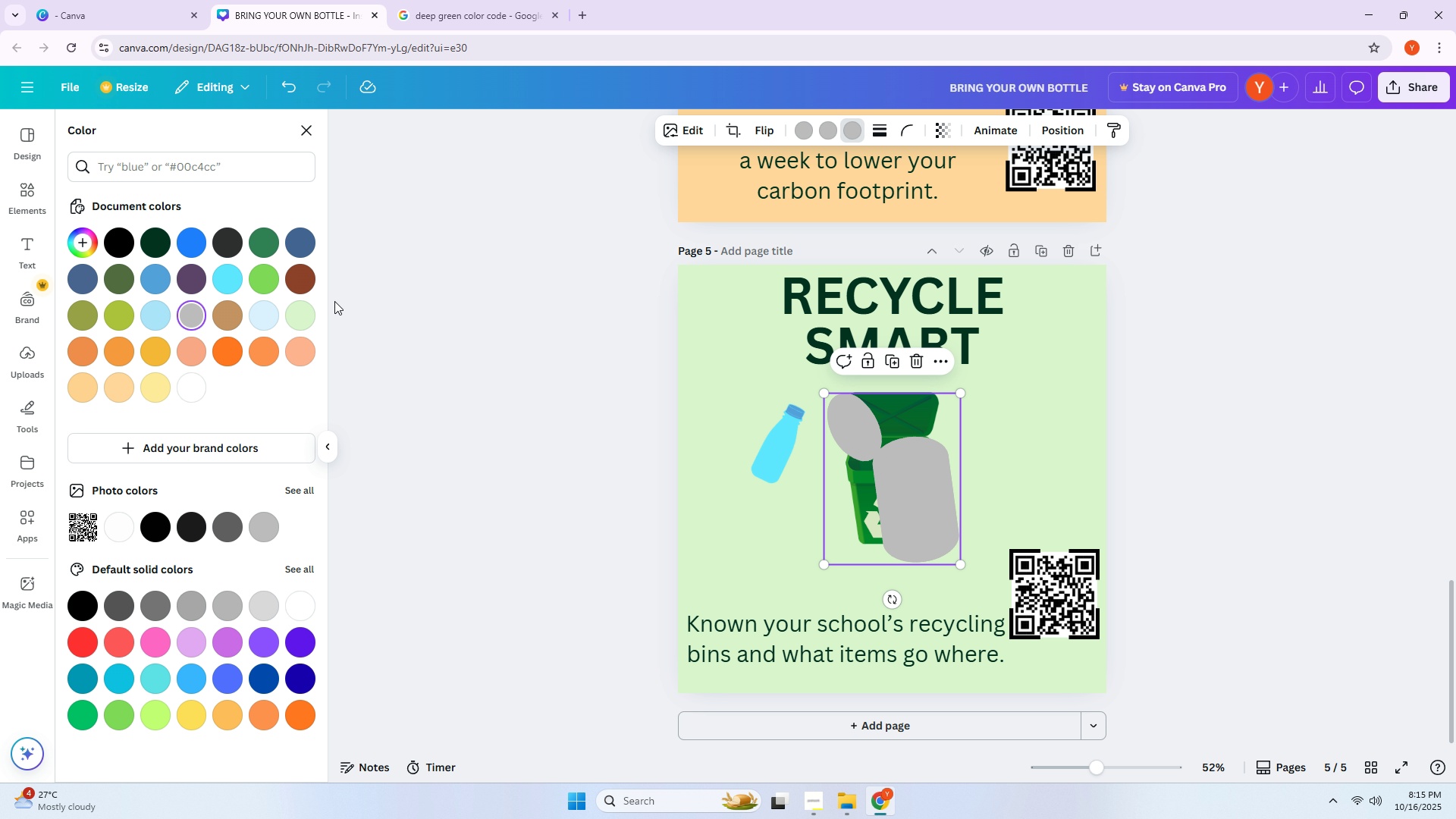 
mouse_move([241, 299])
 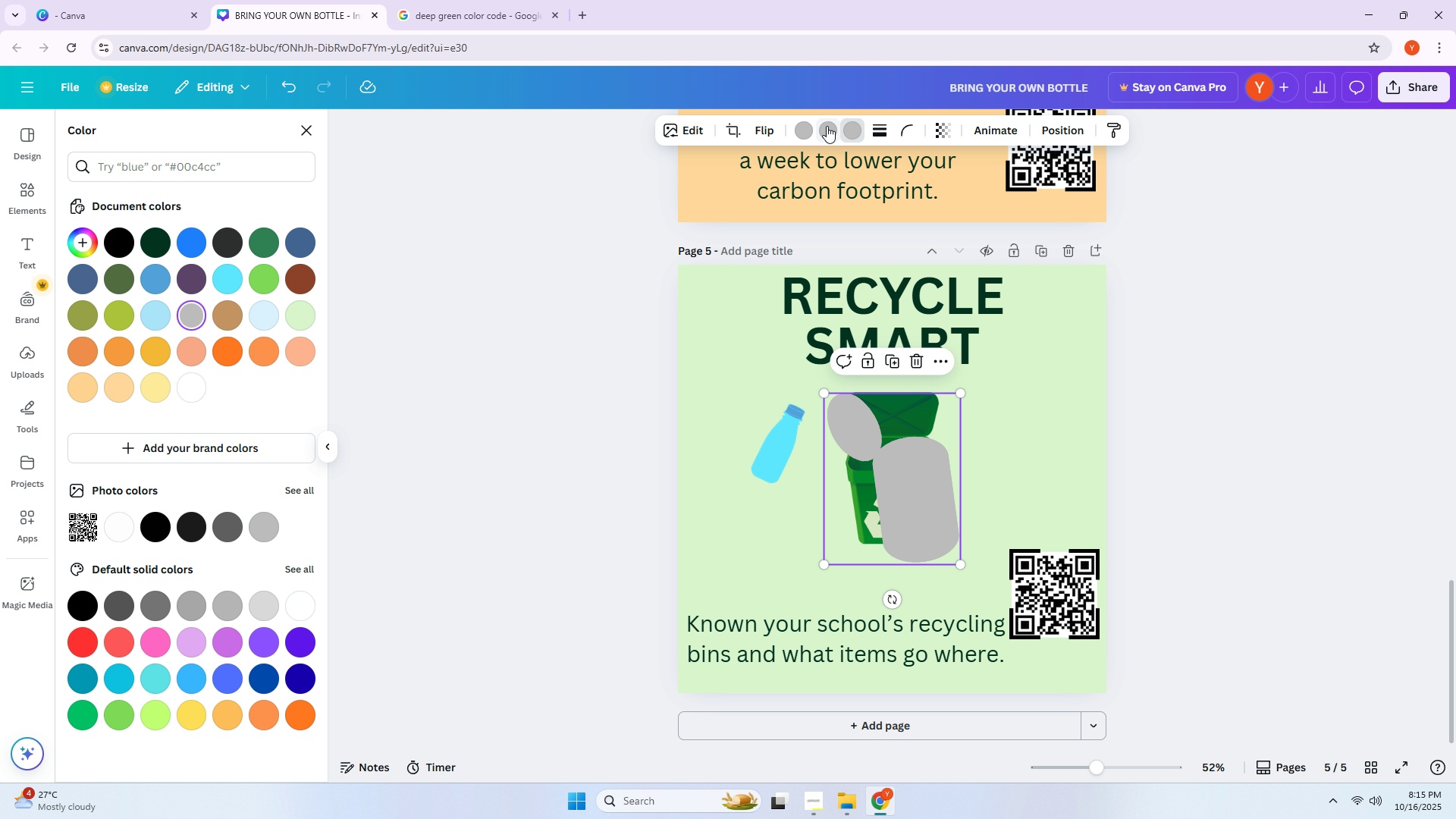 
left_click([822, 129])
 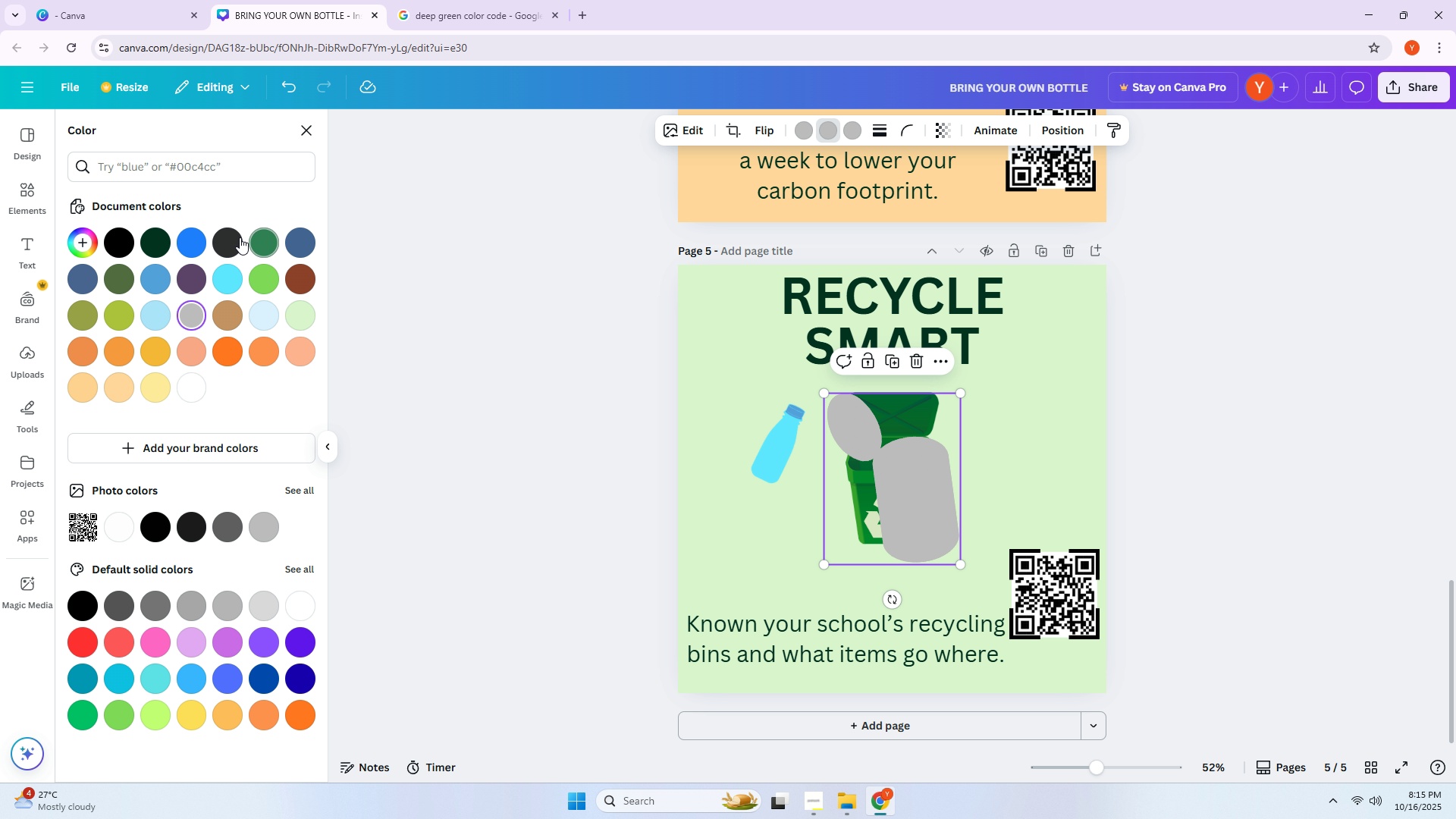 
left_click([238, 237])
 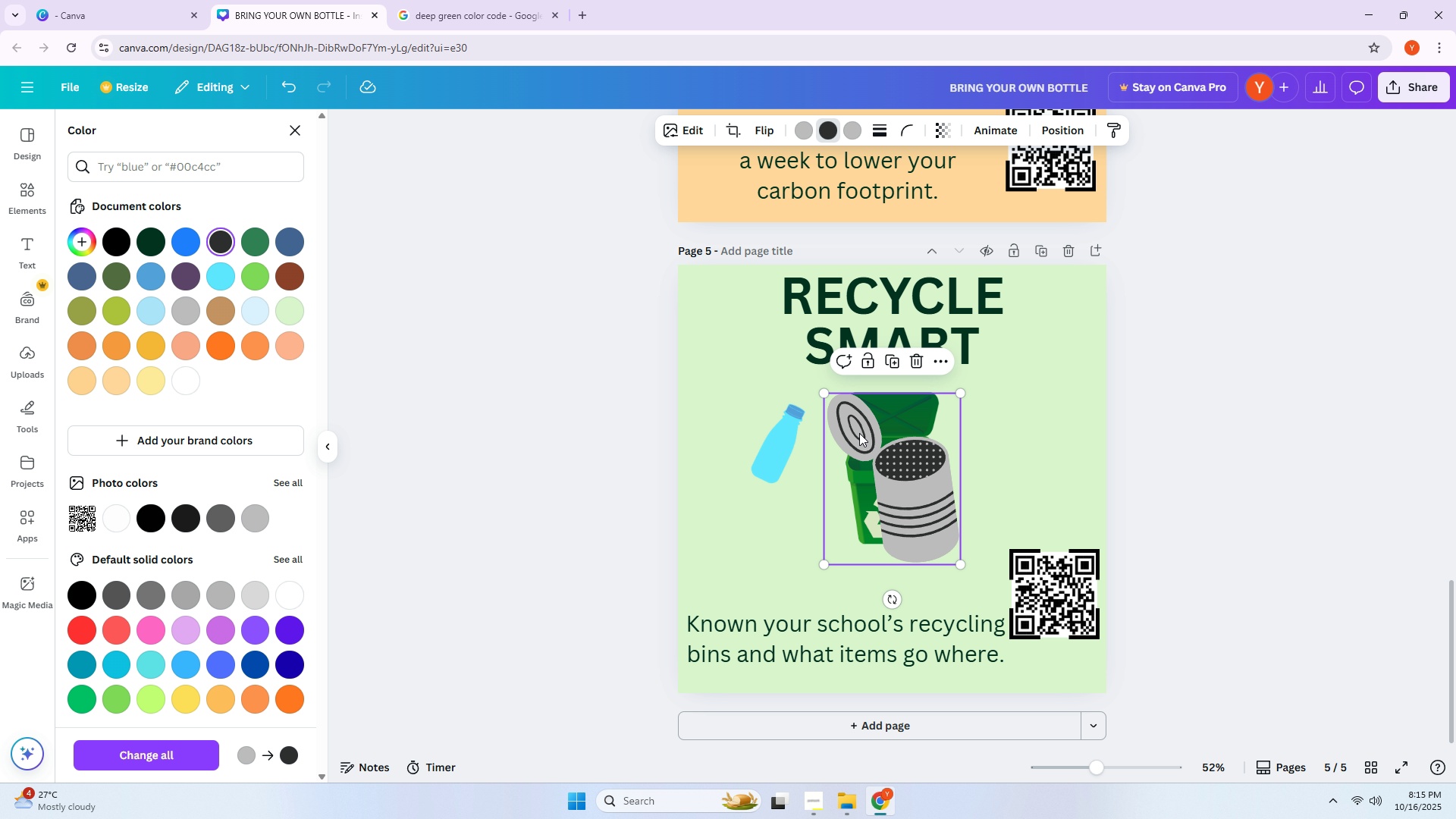 
left_click_drag(start_coordinate=[823, 394], to_coordinate=[925, 499])
 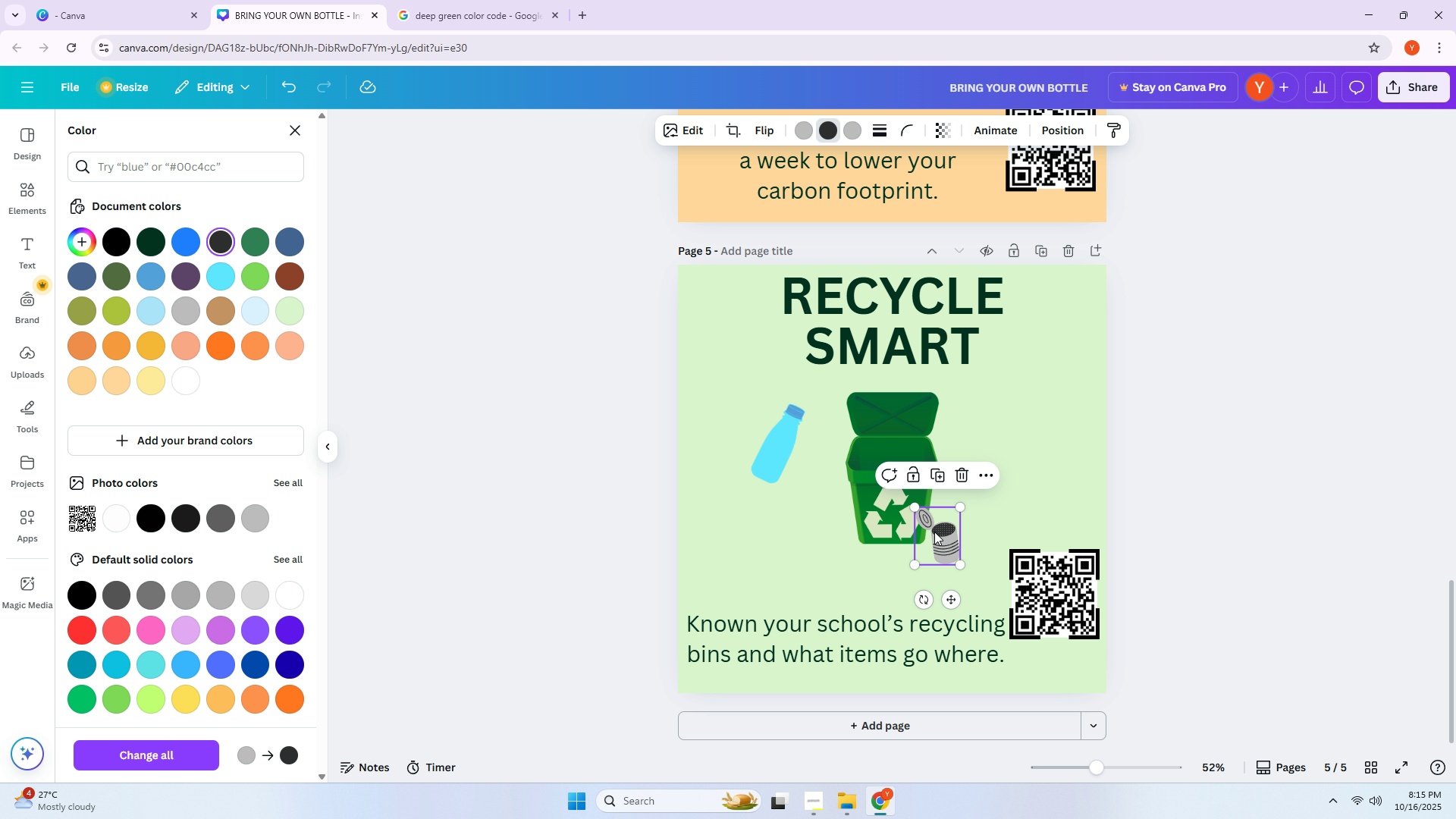 
left_click_drag(start_coordinate=[934, 532], to_coordinate=[814, 467])
 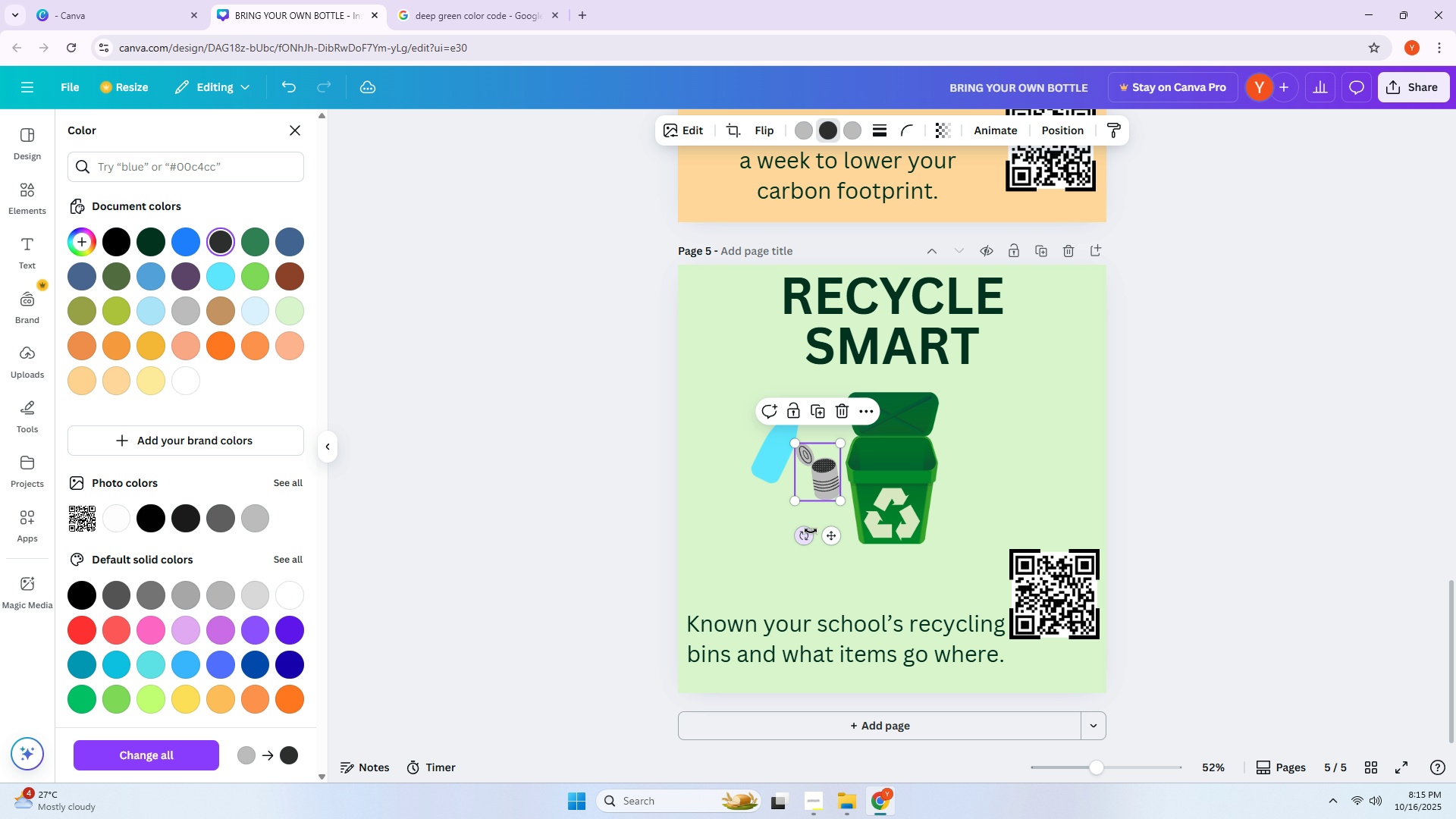 
left_click_drag(start_coordinate=[807, 538], to_coordinate=[752, 522])
 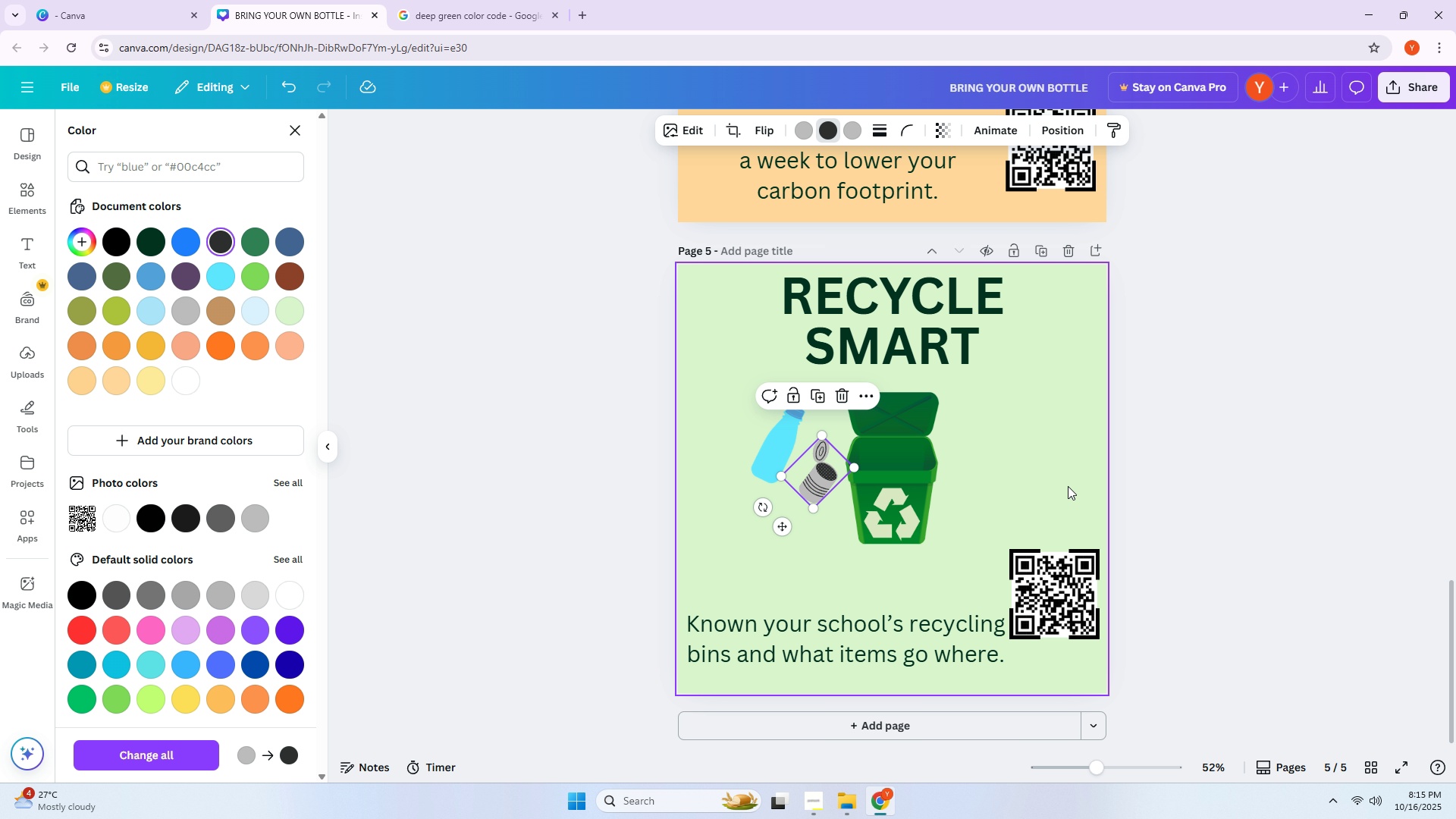 
left_click([1068, 486])
 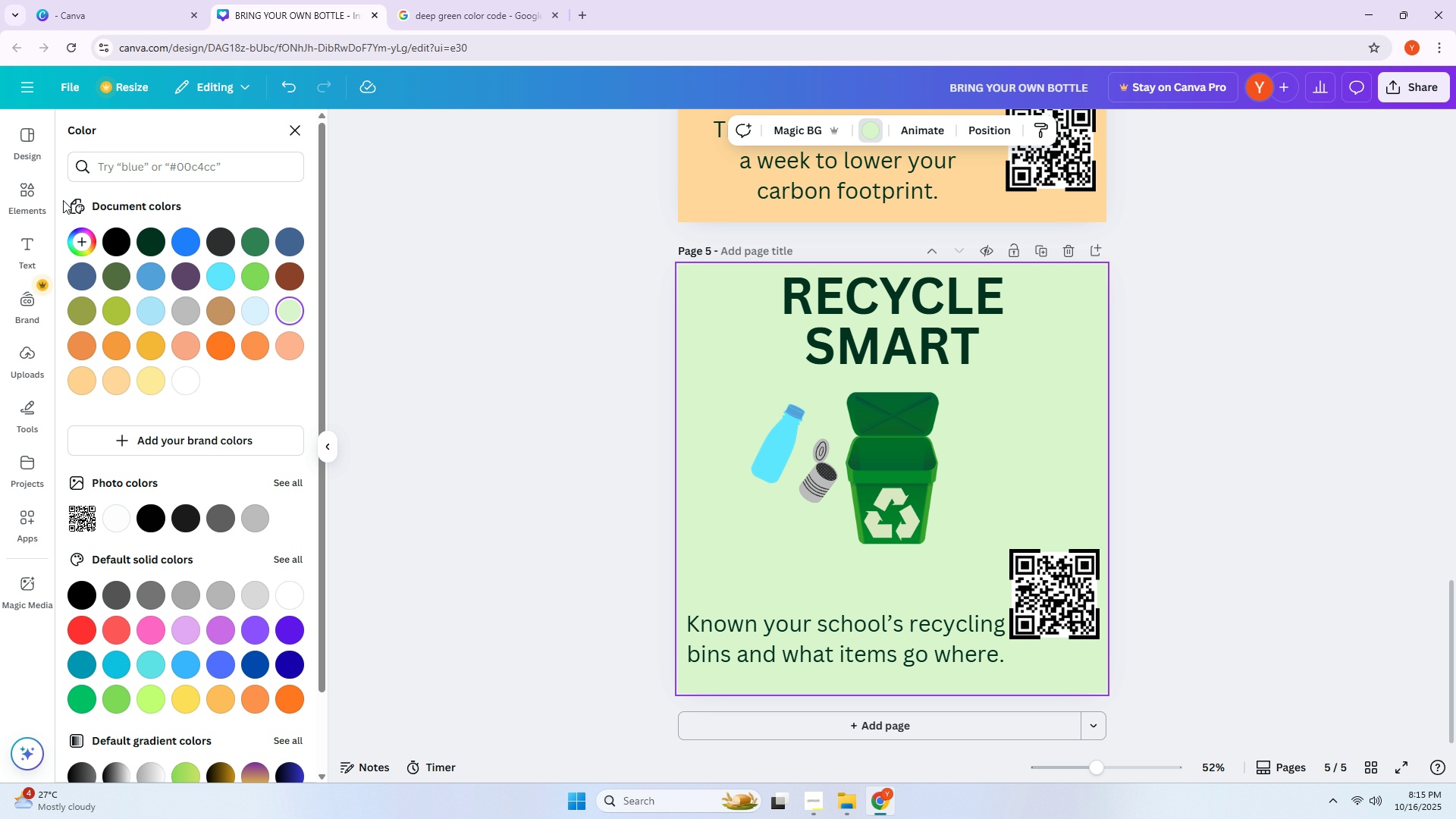 
key(Alt+AltLeft)
 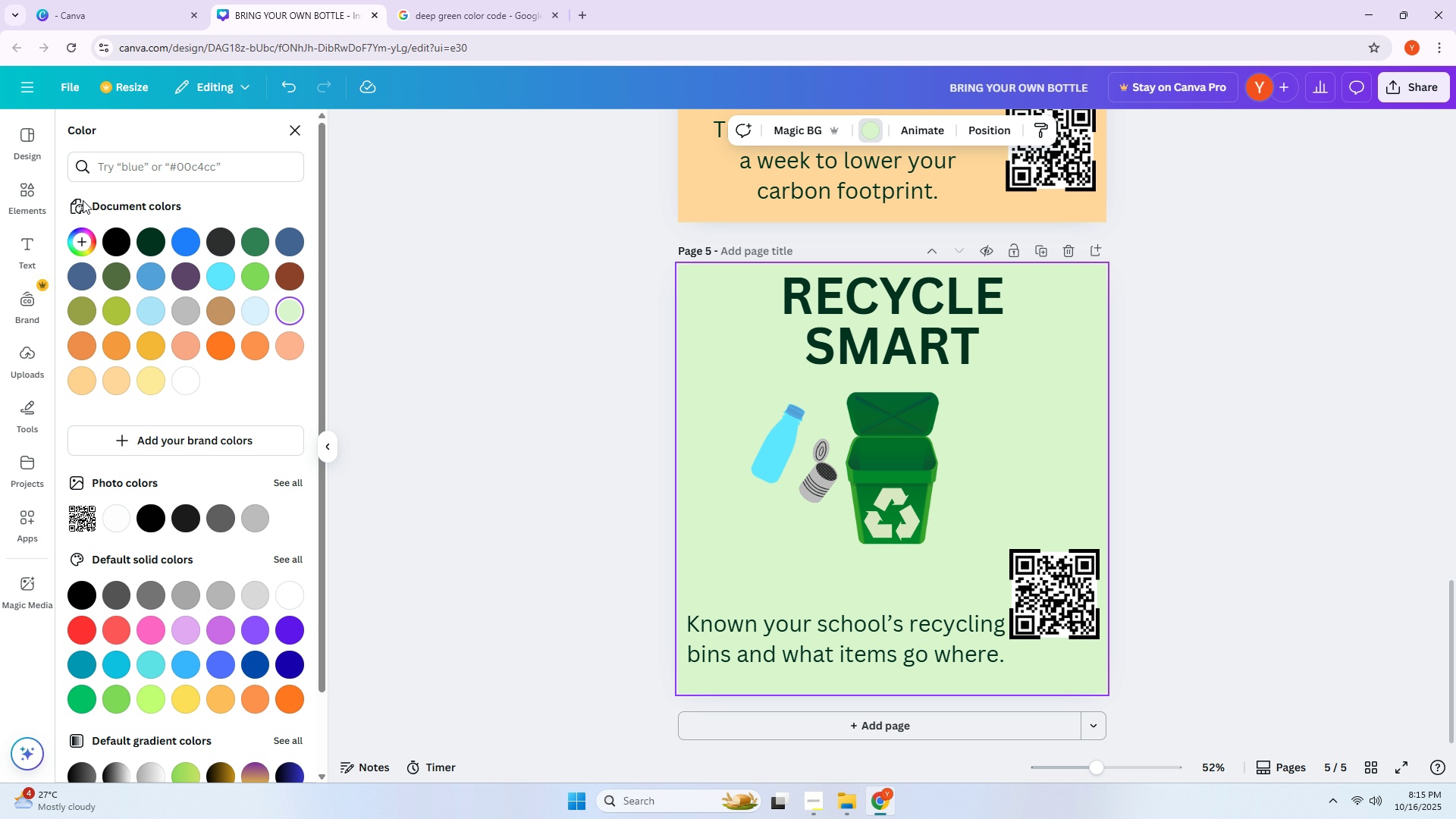 
key(Alt+Tab)